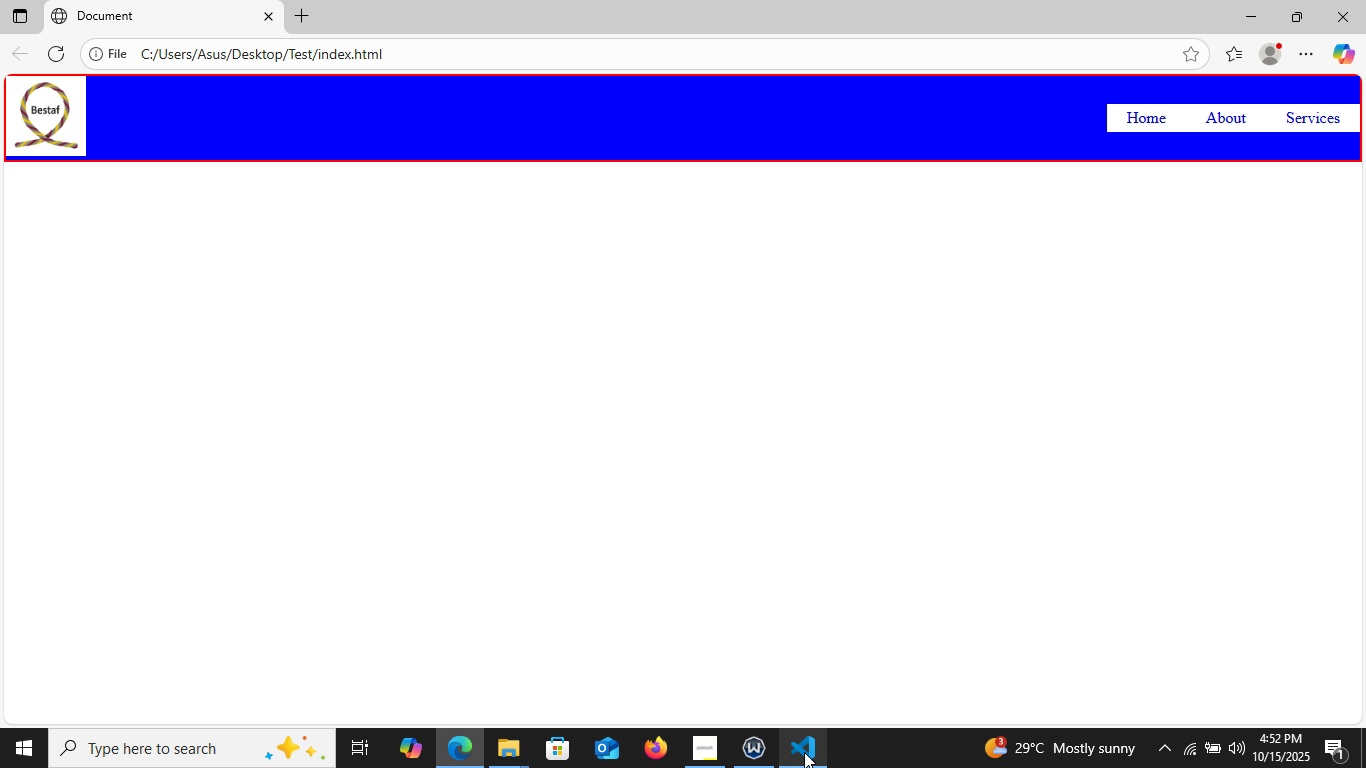 
left_click([804, 752])
 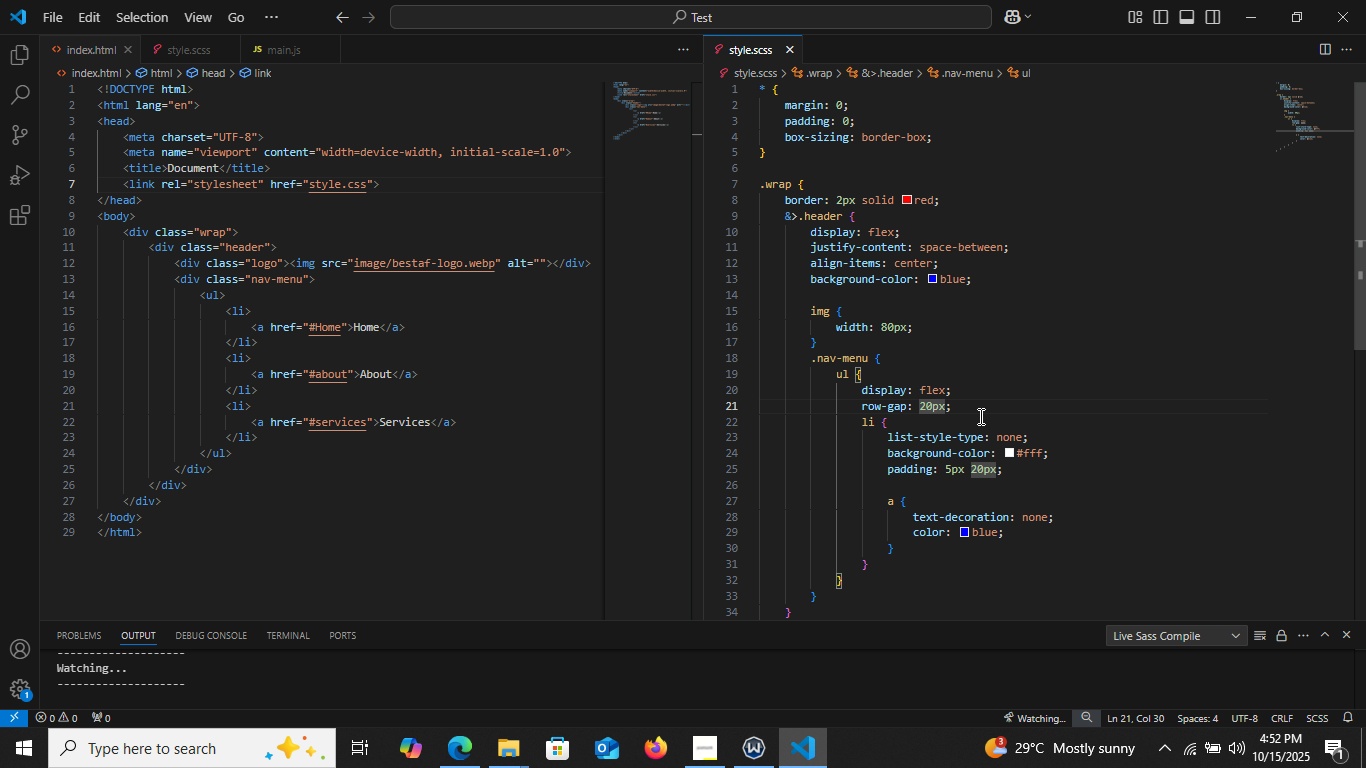 
left_click([979, 414])
 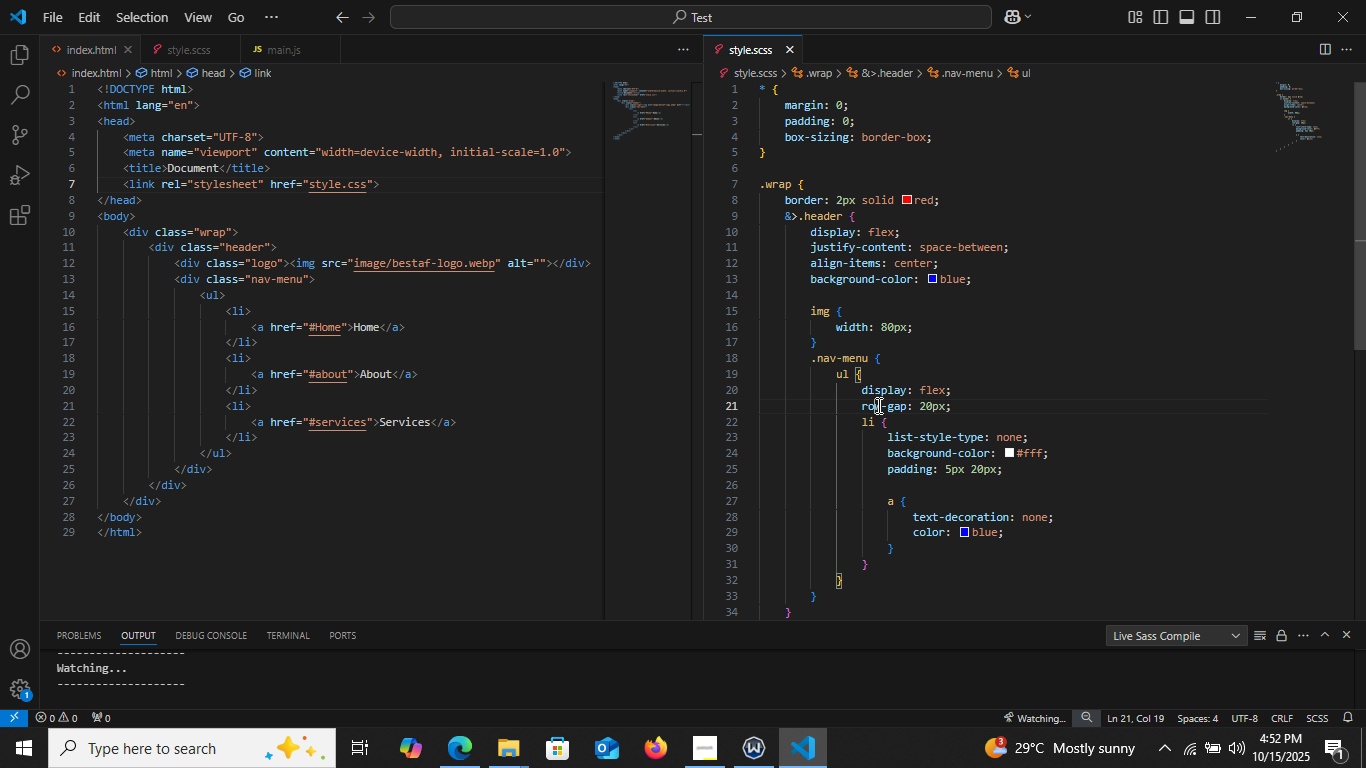 
double_click([877, 405])
 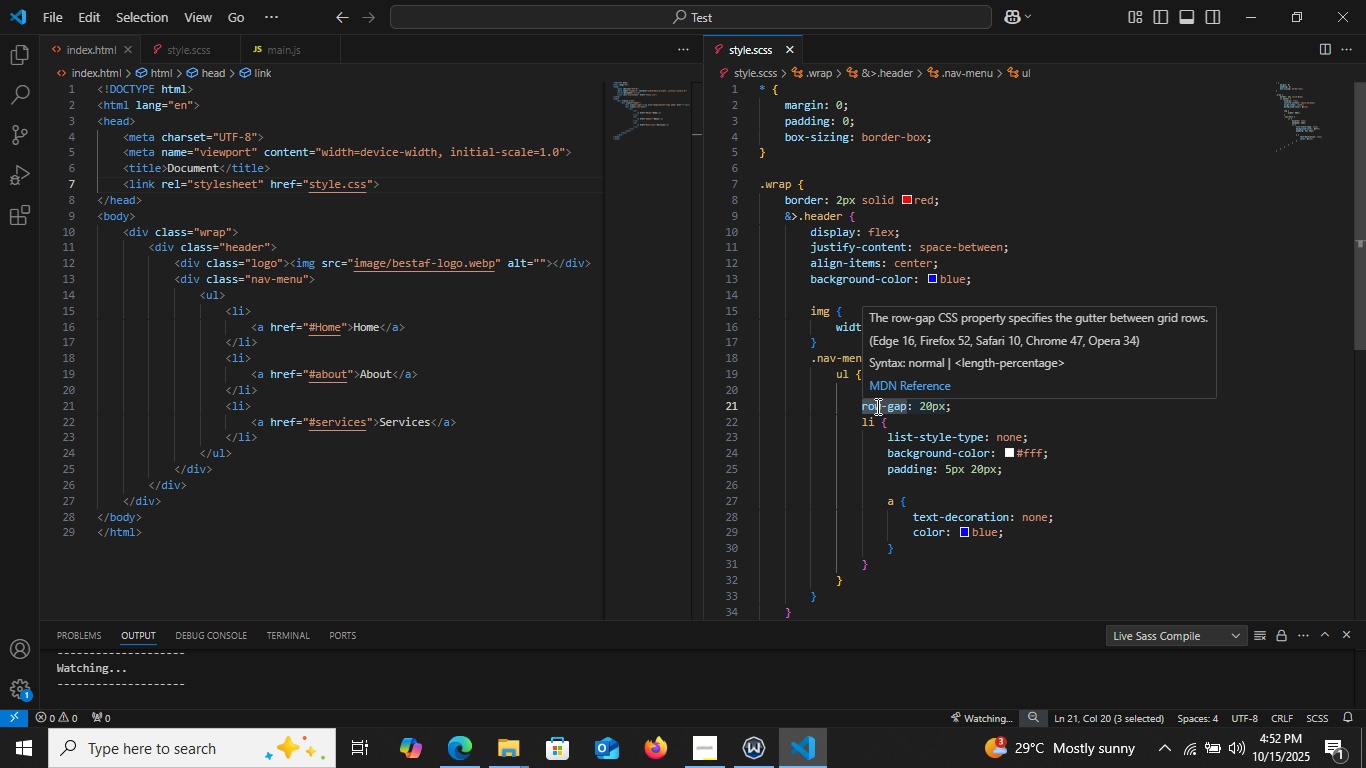 
type(col)
 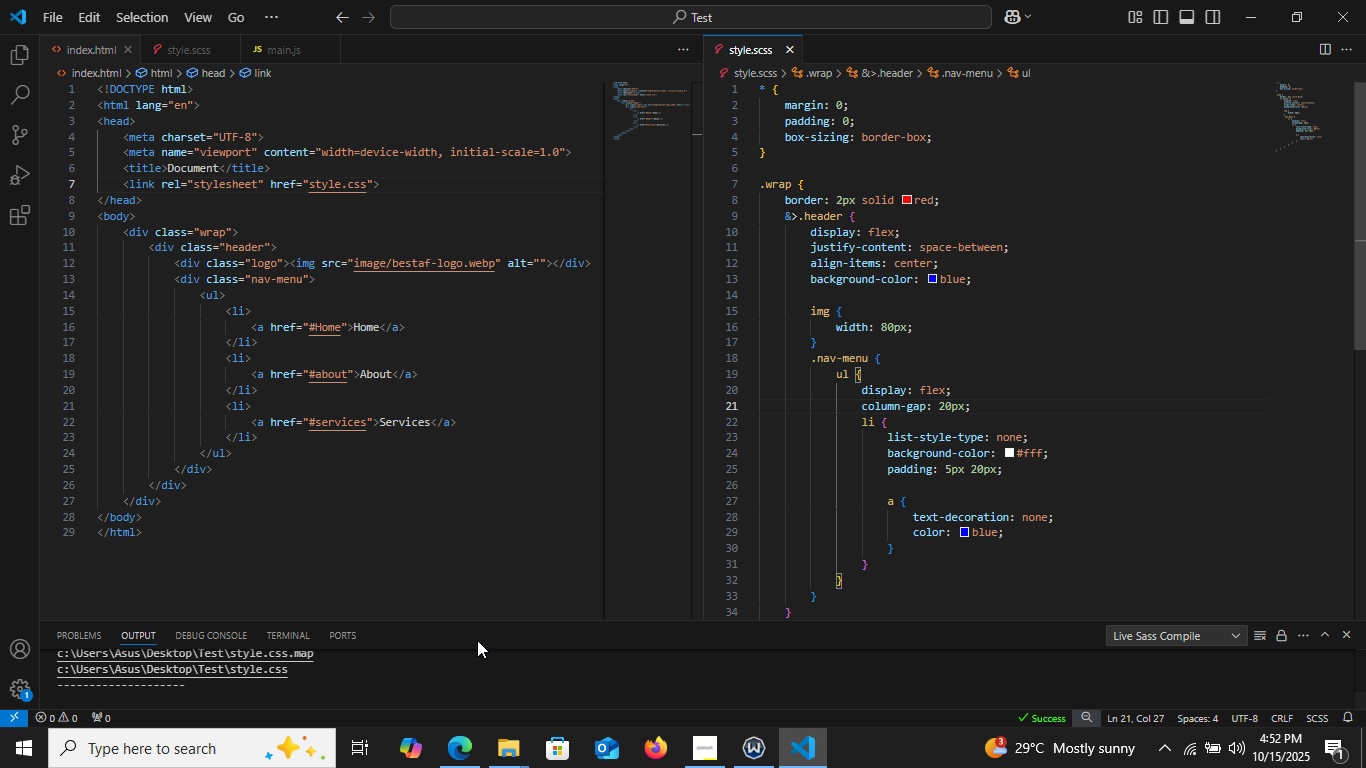 
left_click_drag(start_coordinate=[462, 747], to_coordinate=[467, 742])
 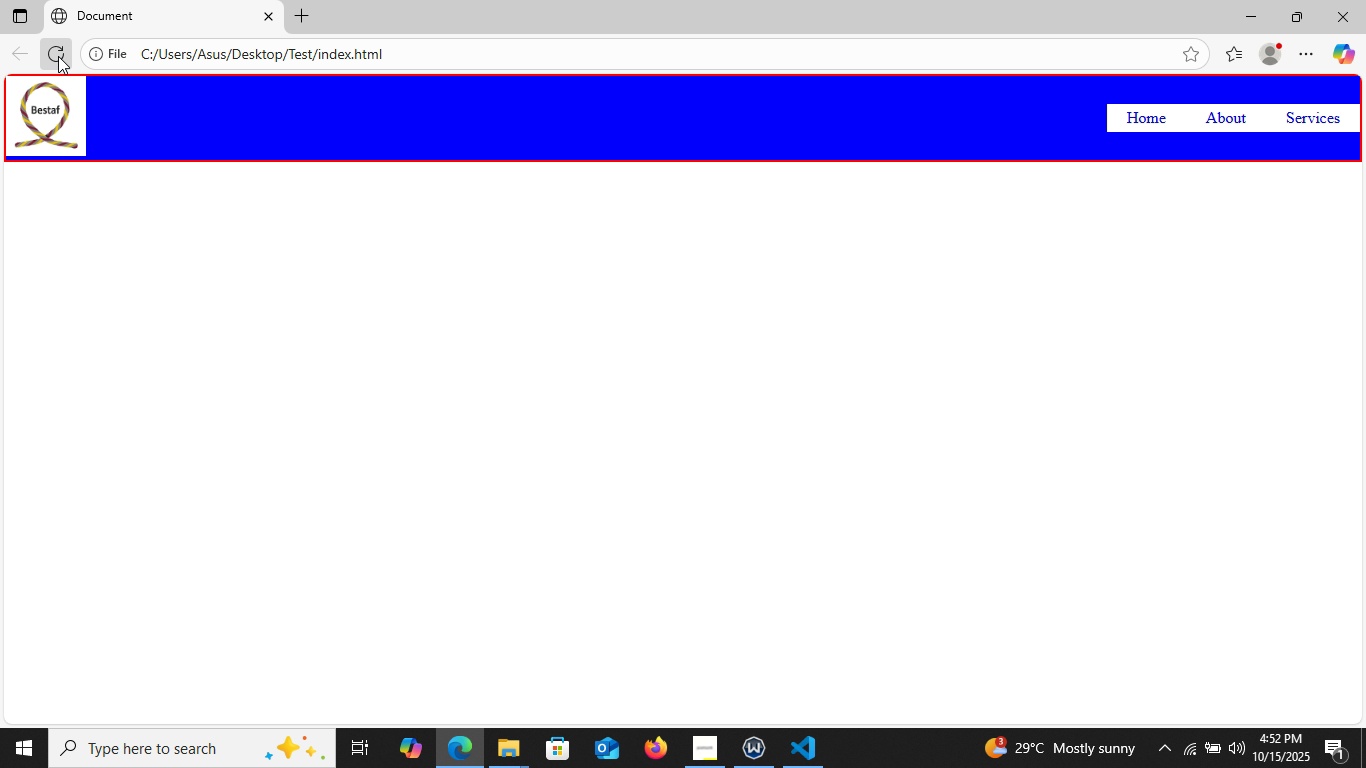 
left_click([58, 56])
 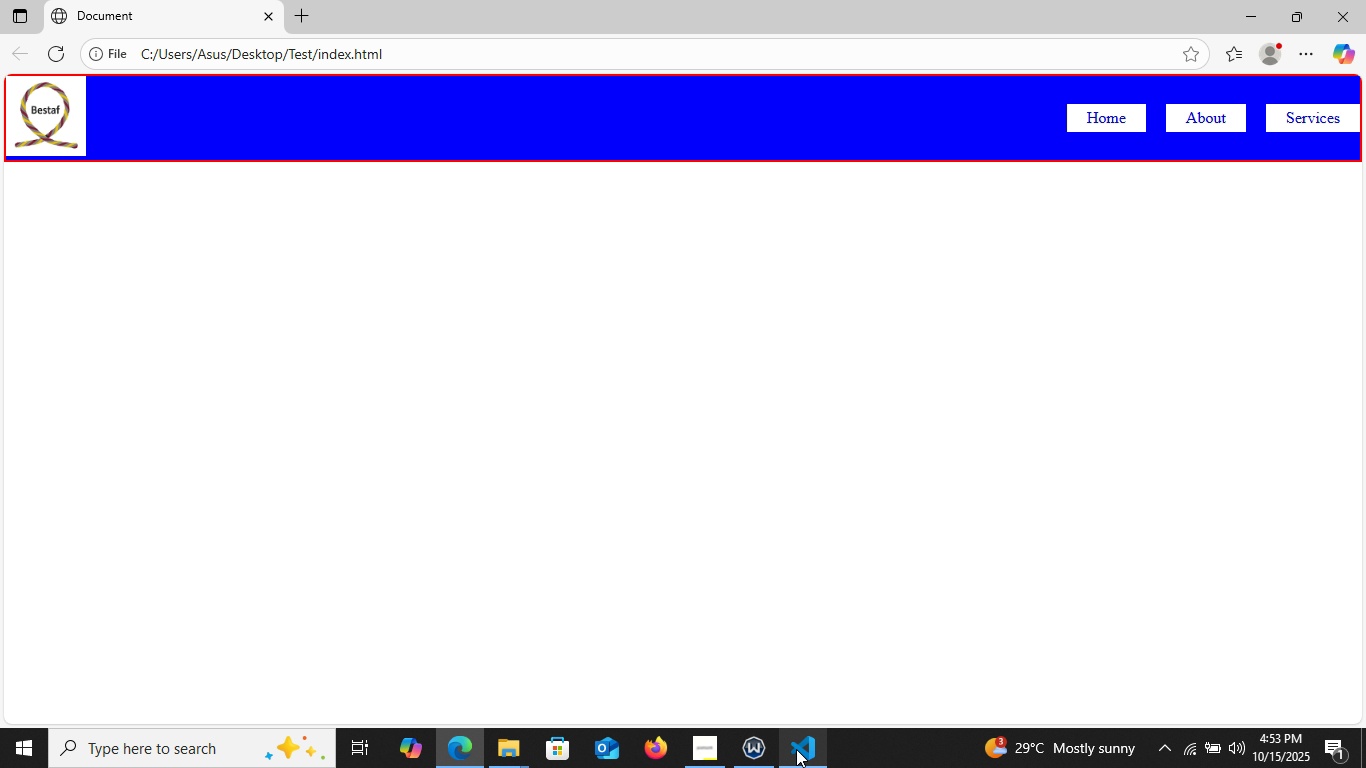 
left_click([799, 753])
 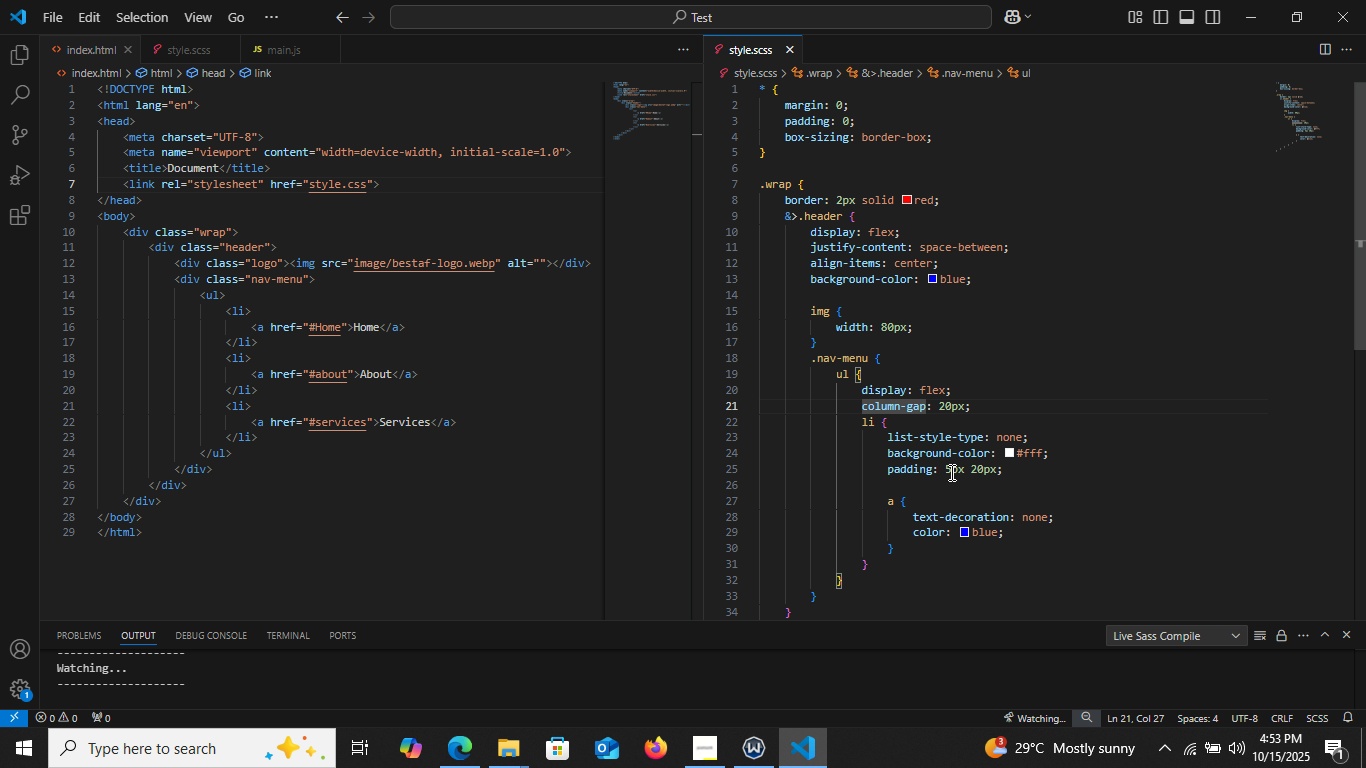 
left_click([951, 472])
 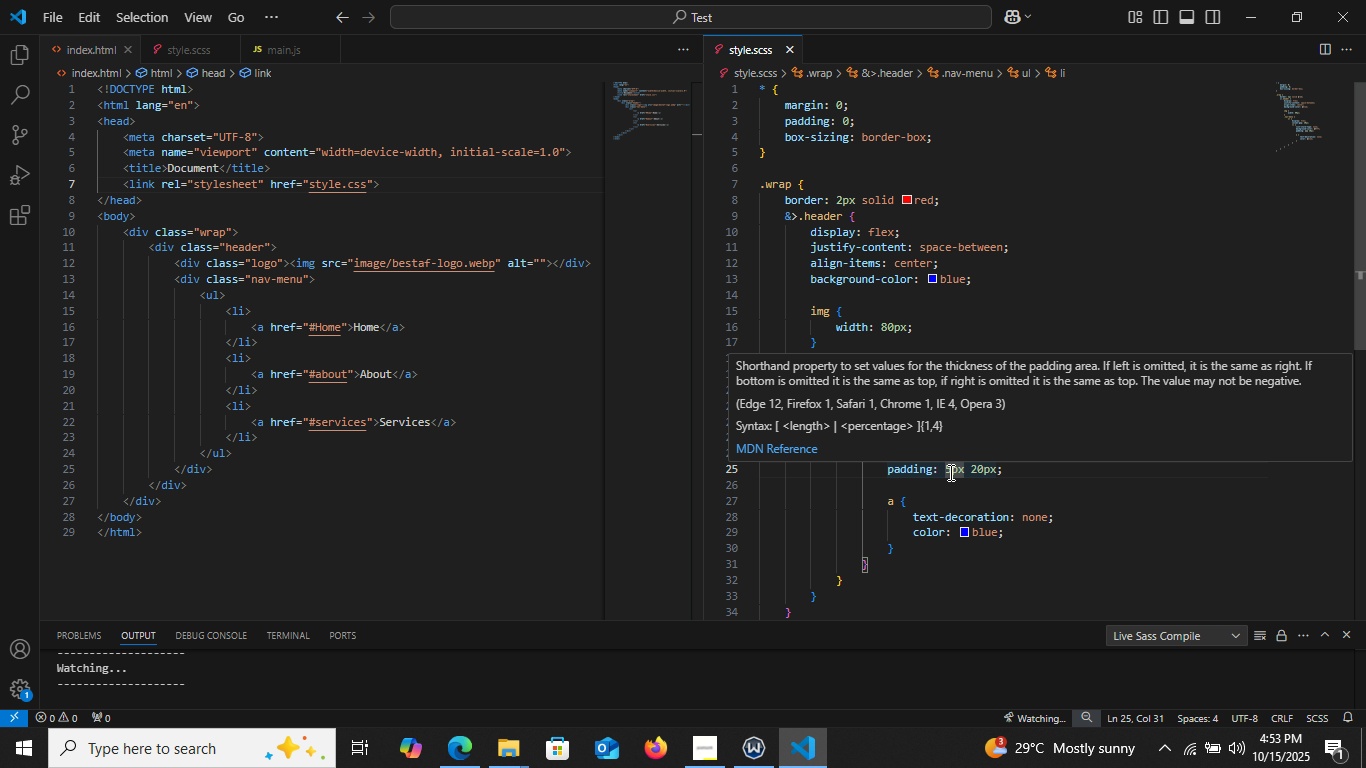 
key(Backspace)
type(10)
 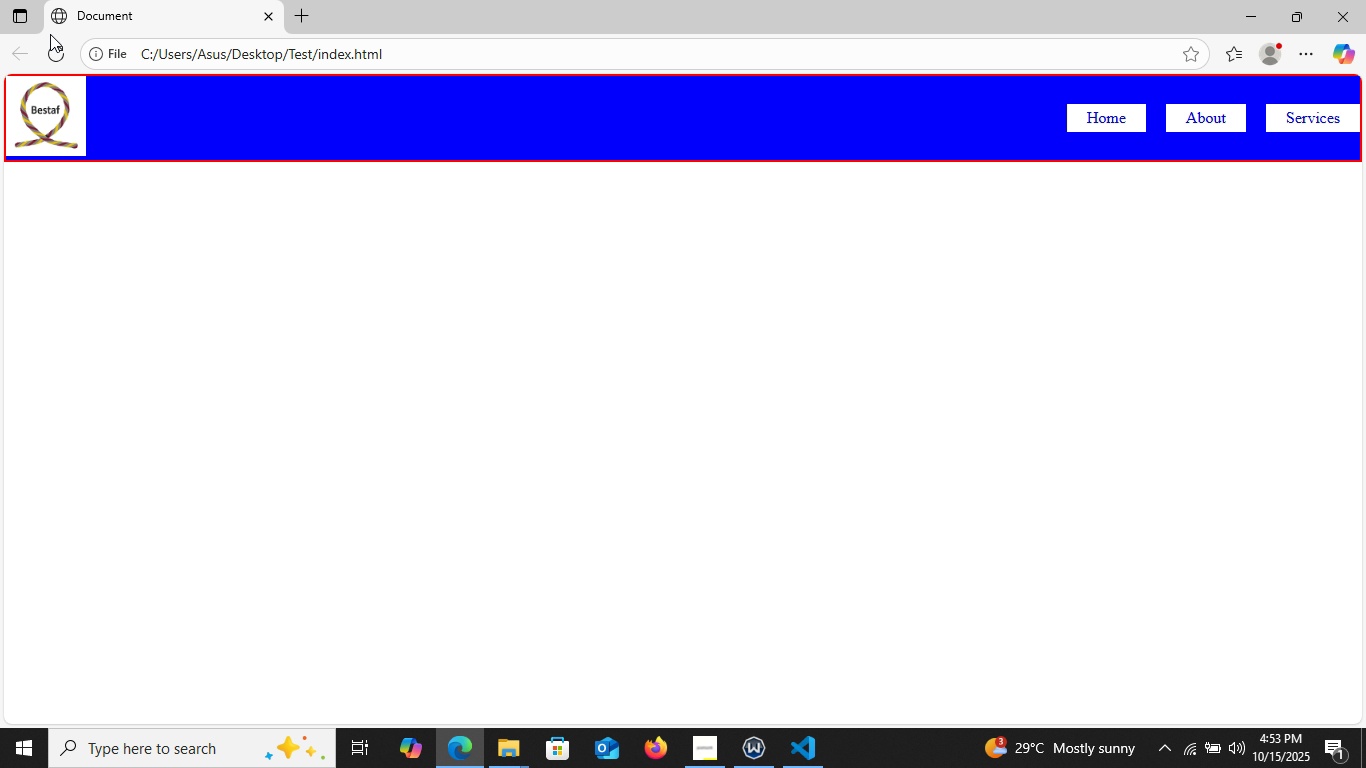 
left_click([48, 65])
 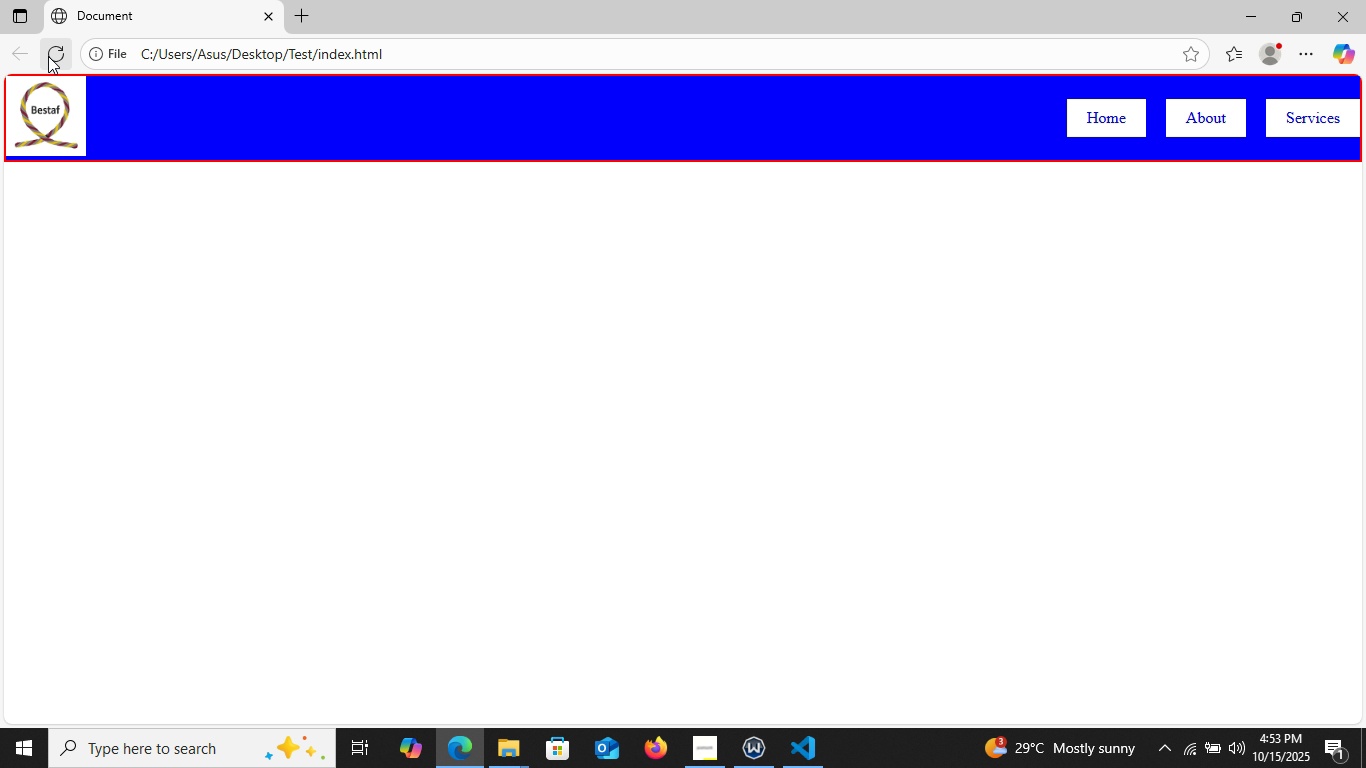 
left_click([49, 54])
 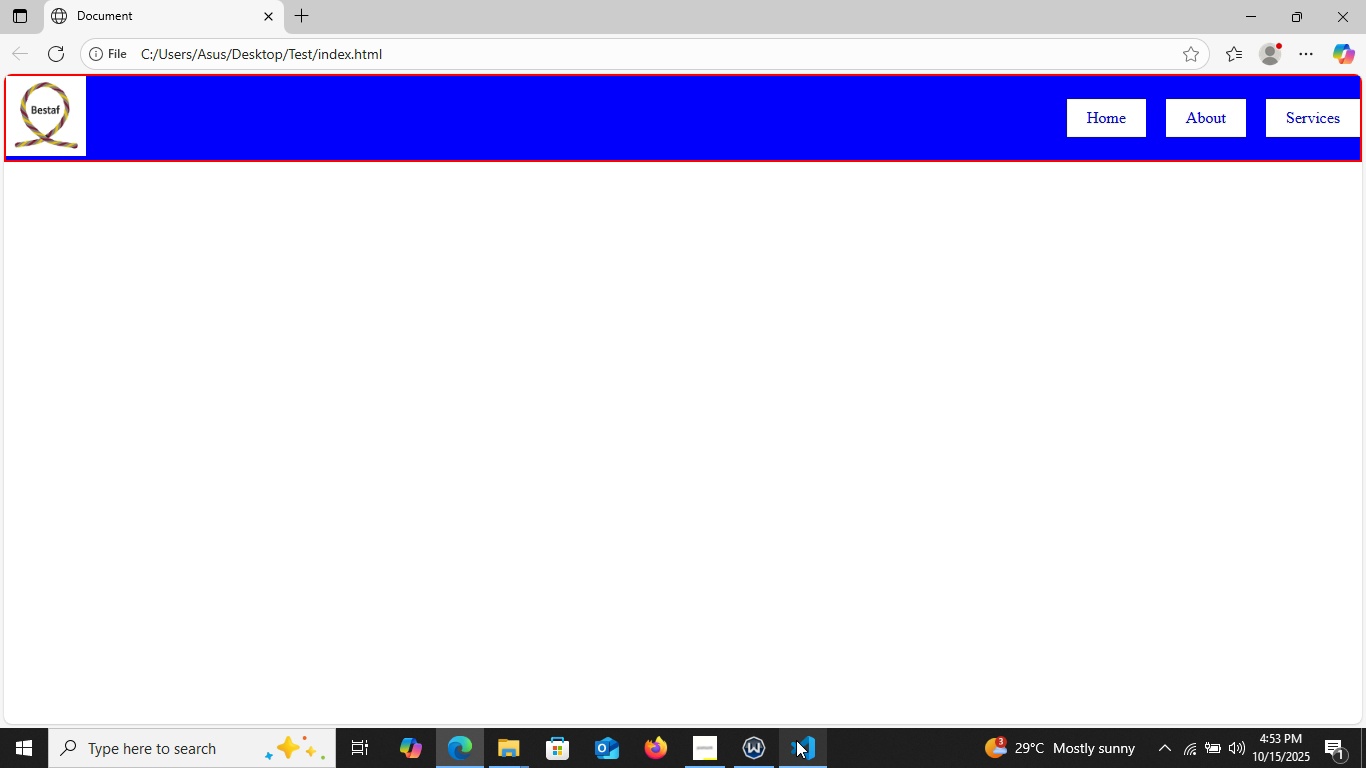 
left_click([796, 743])
 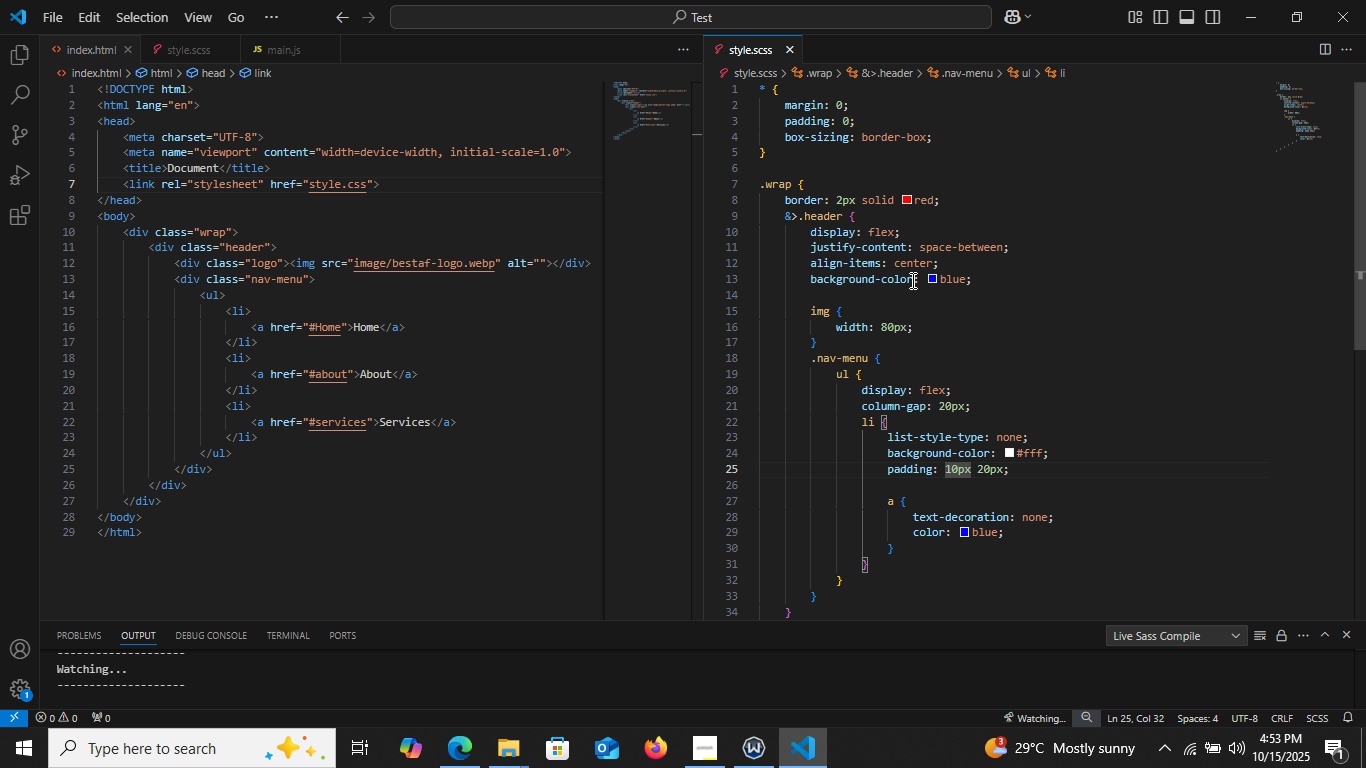 
left_click([978, 277])
 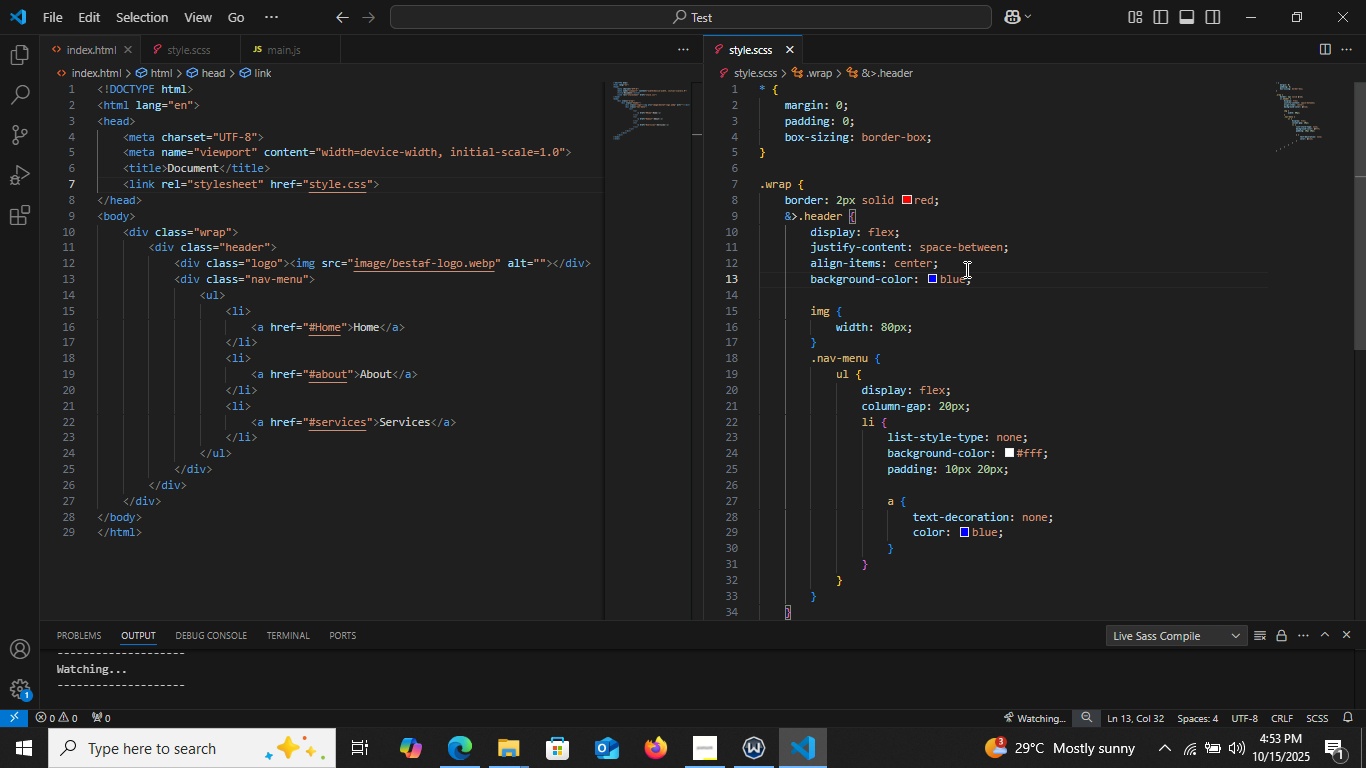 
key(Enter)
 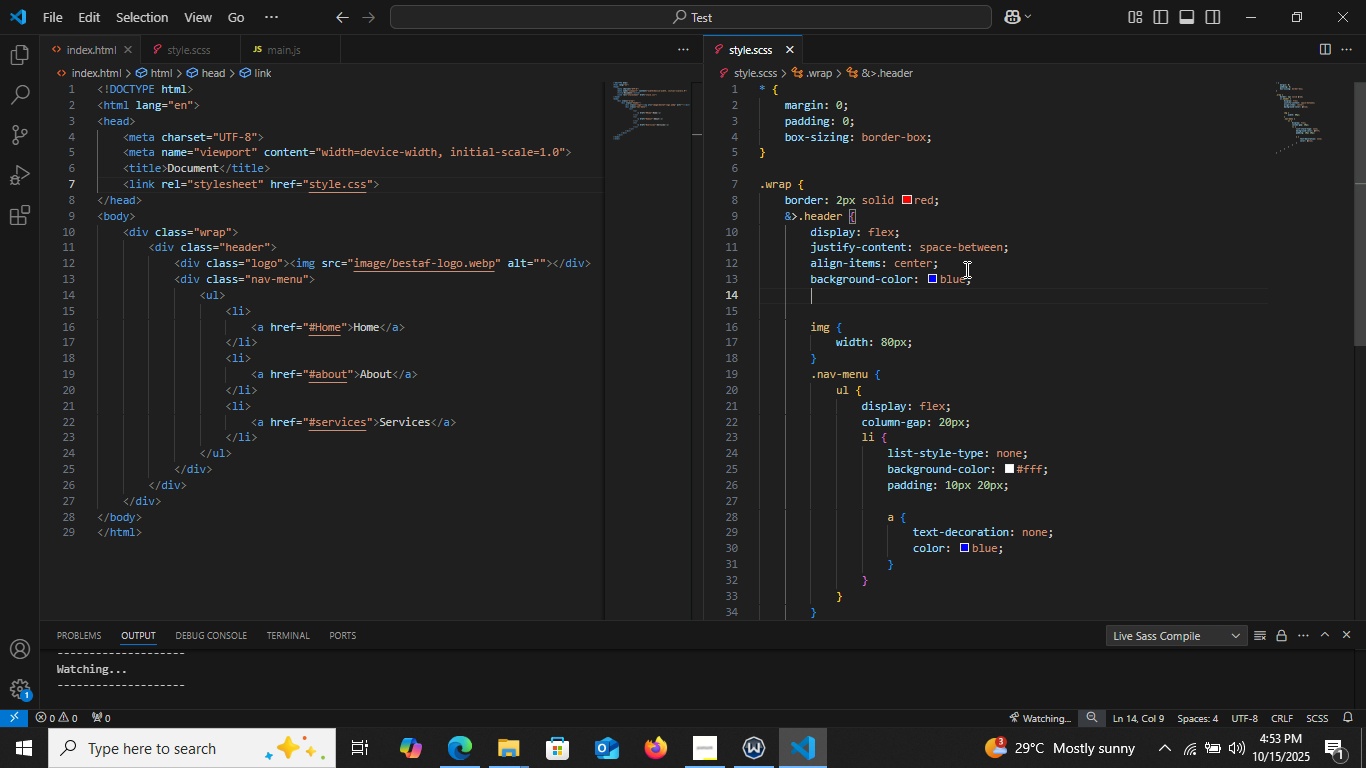 
type(pad)
 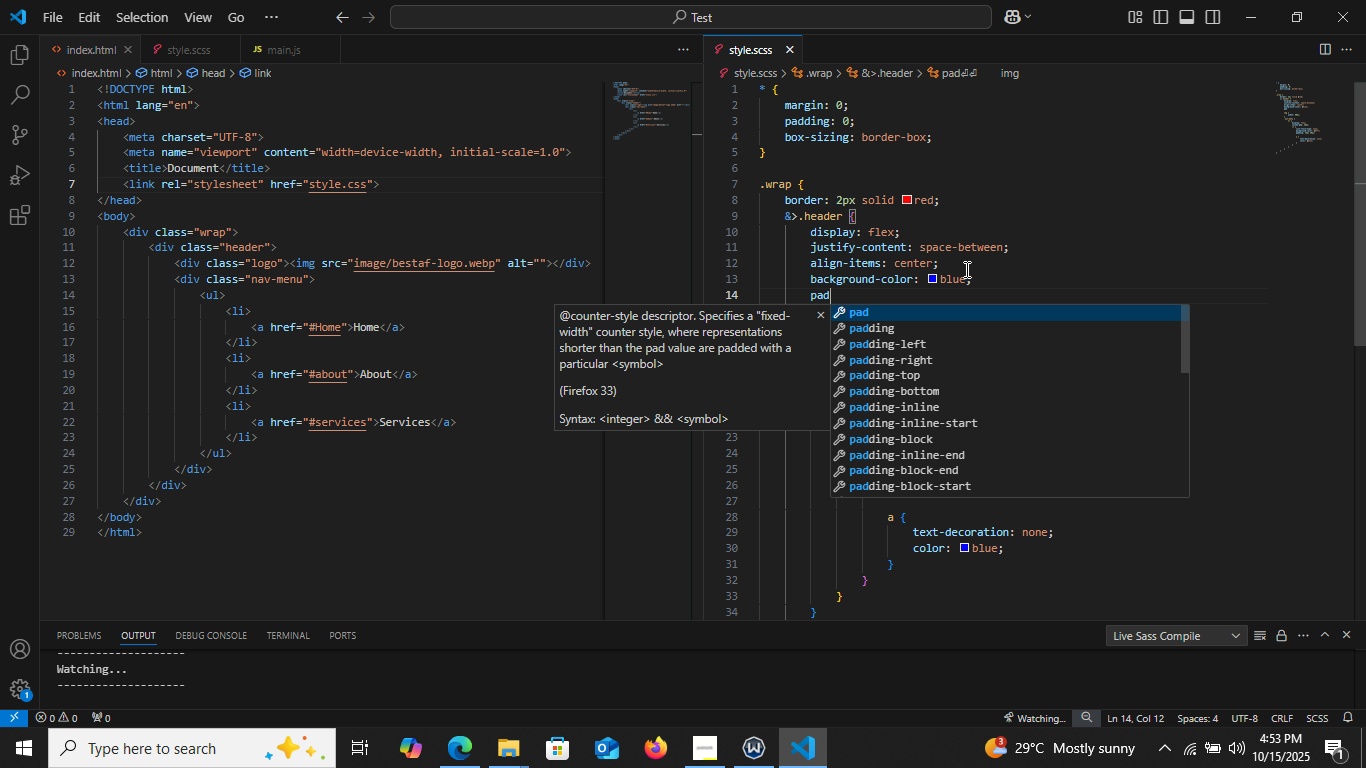 
key(ArrowDown)
 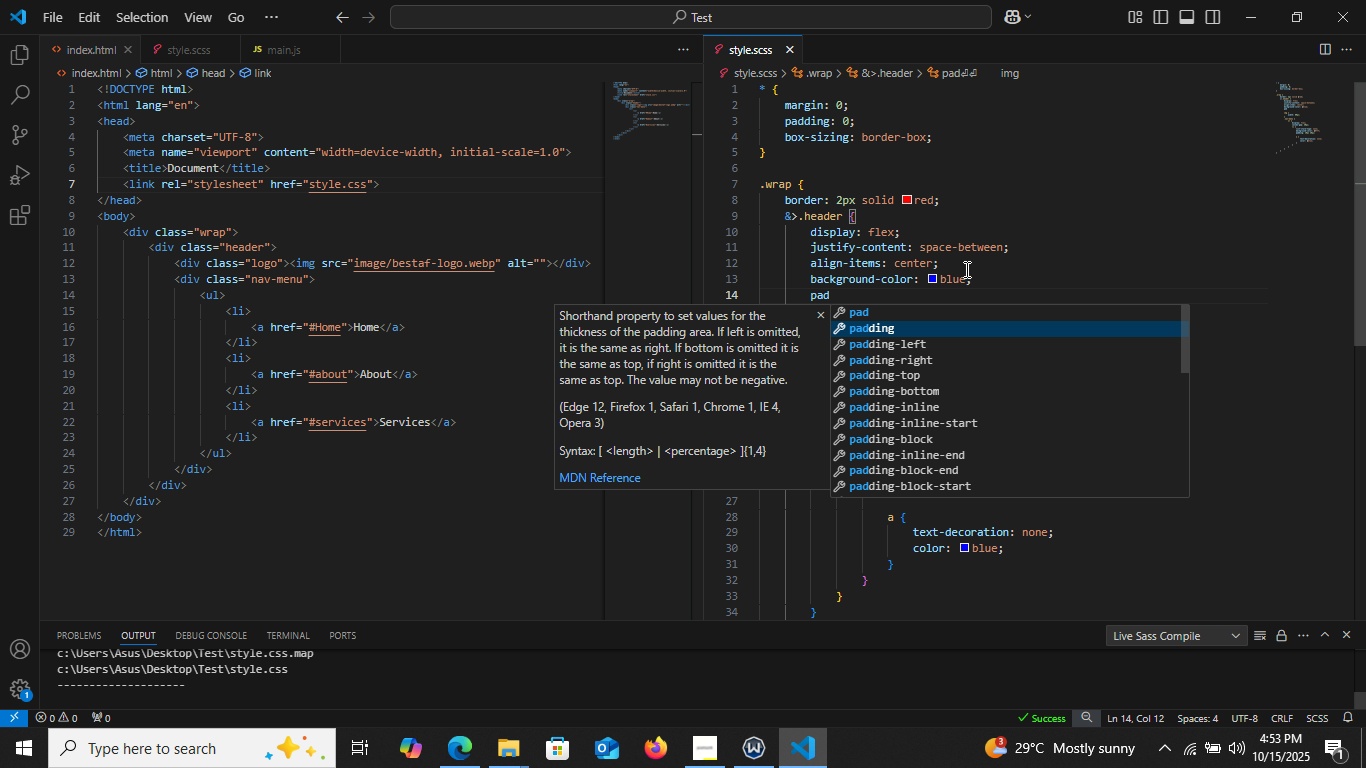 
key(Enter)
 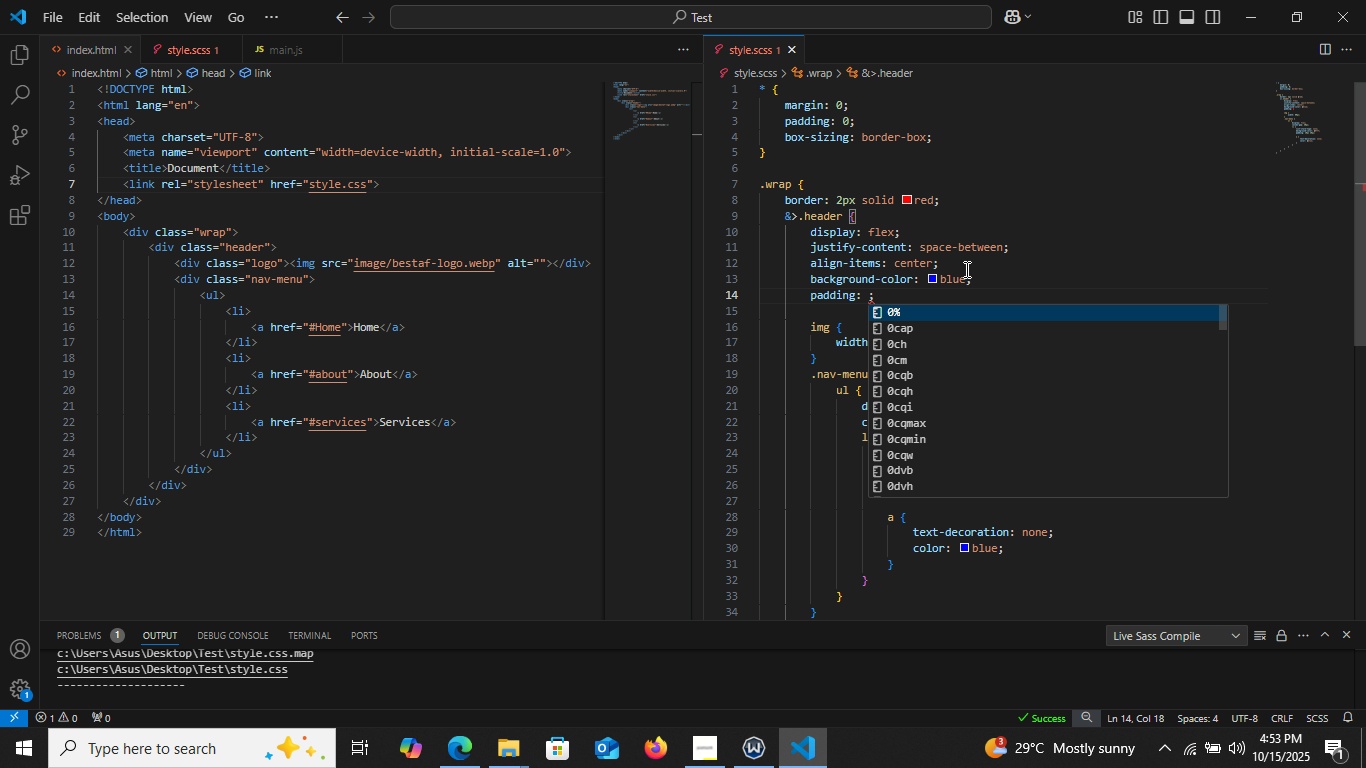 
type(5px)
 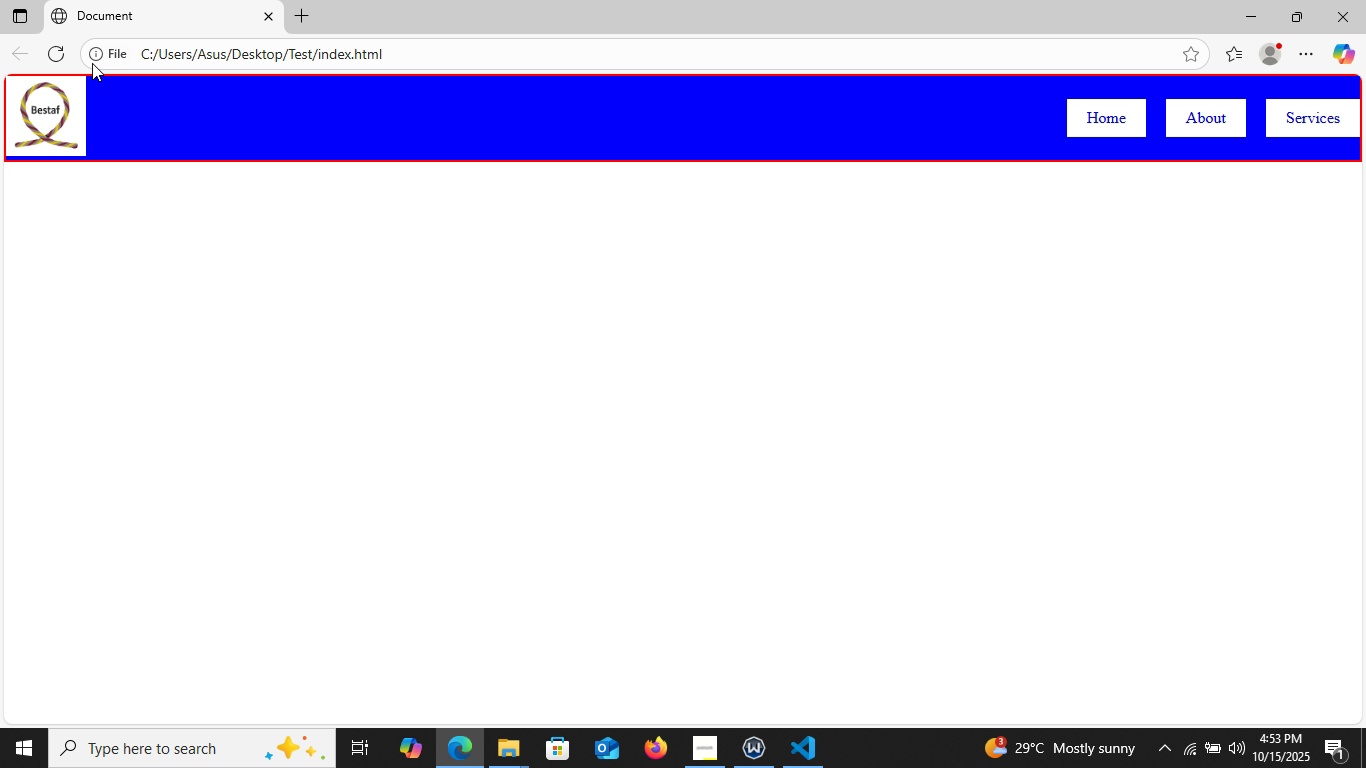 
left_click([65, 56])
 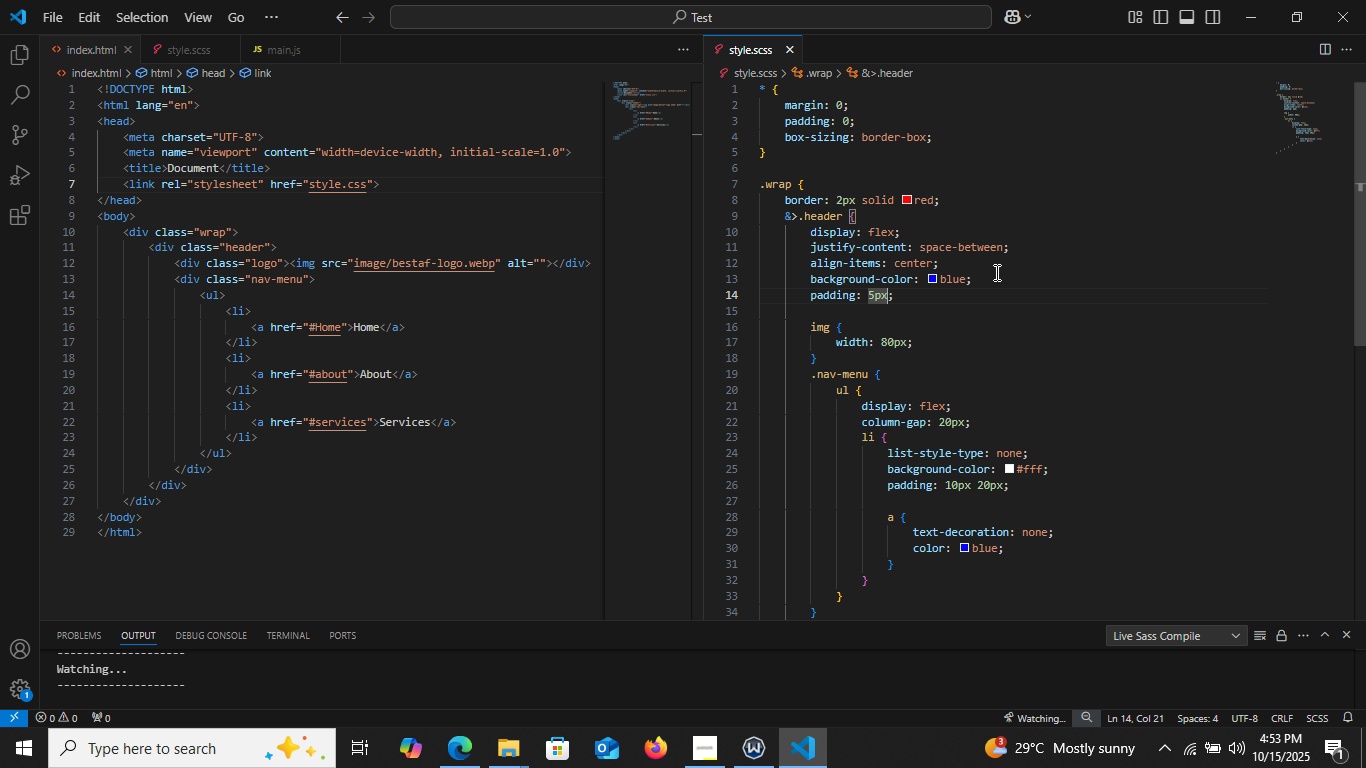 
wait(10.86)
 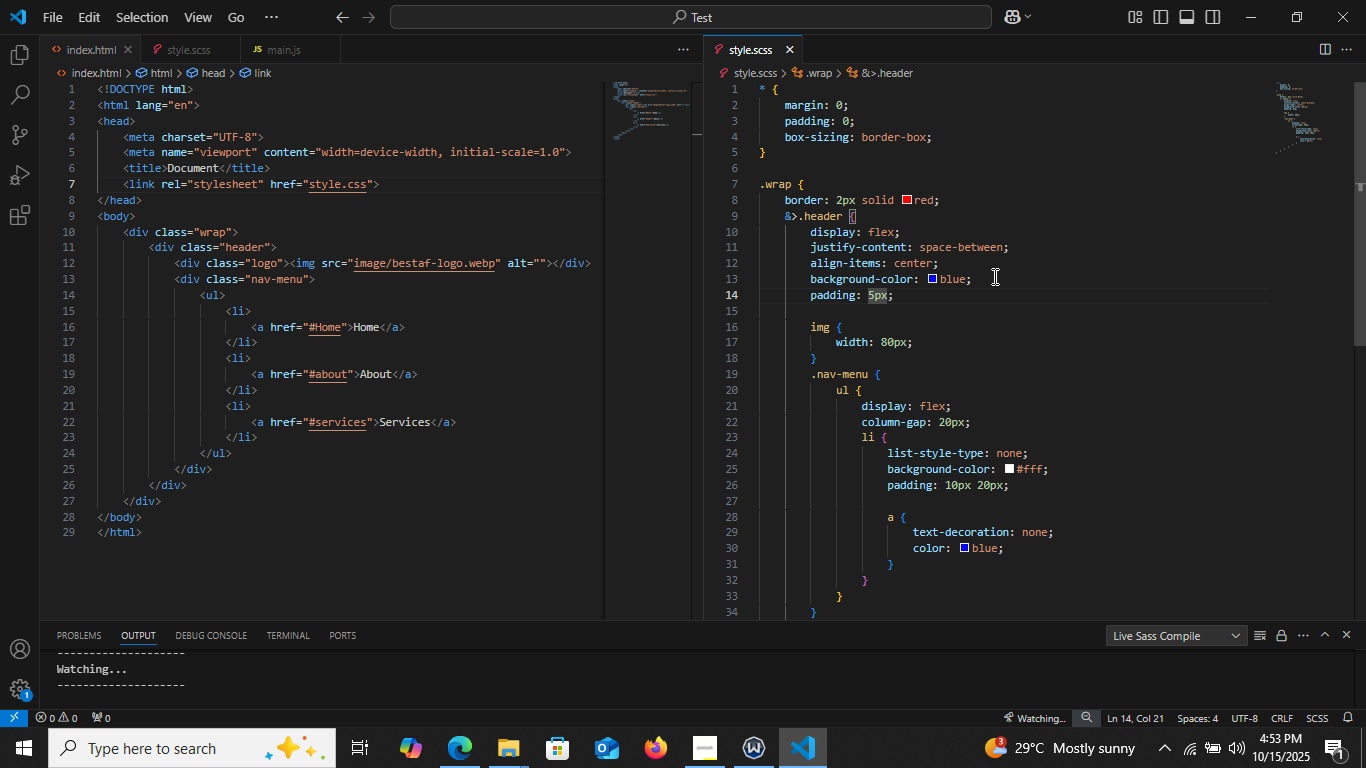 
key(Control+X)
 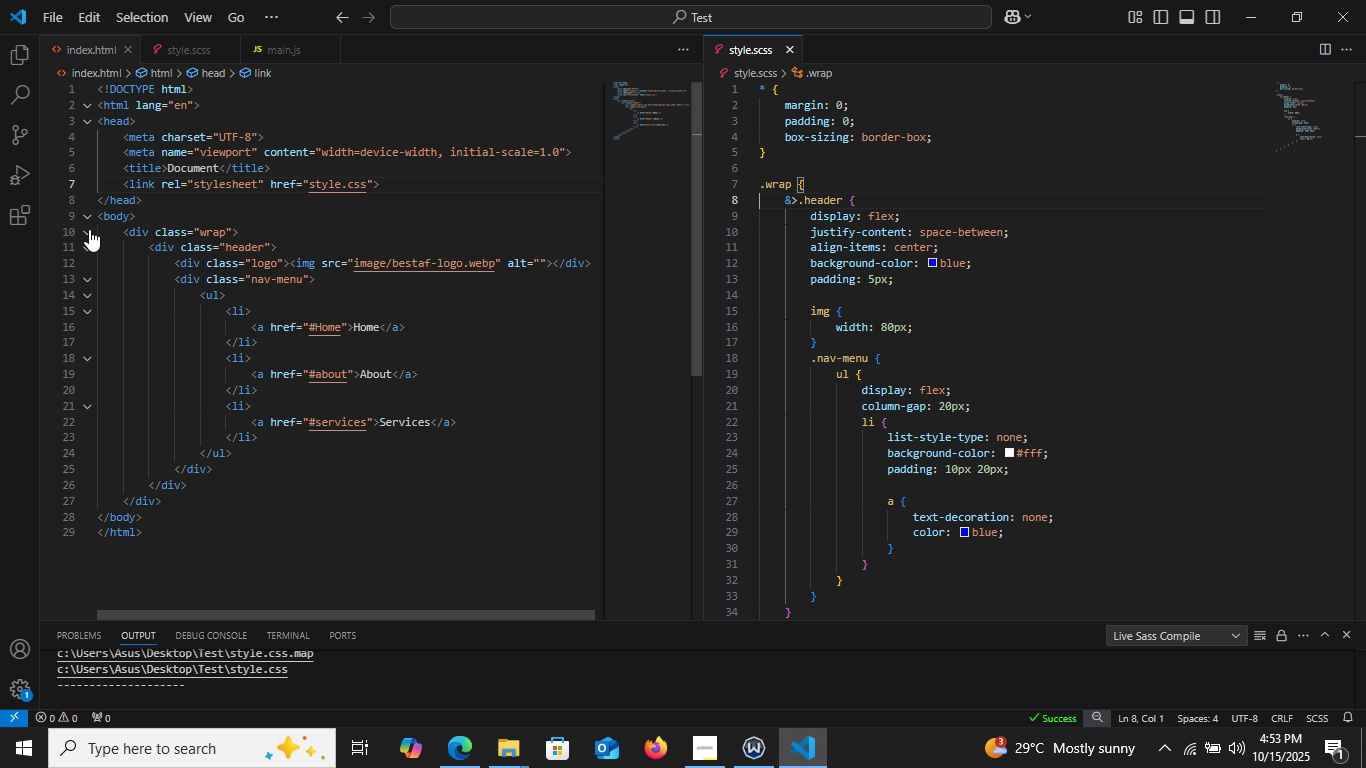 
wait(5.6)
 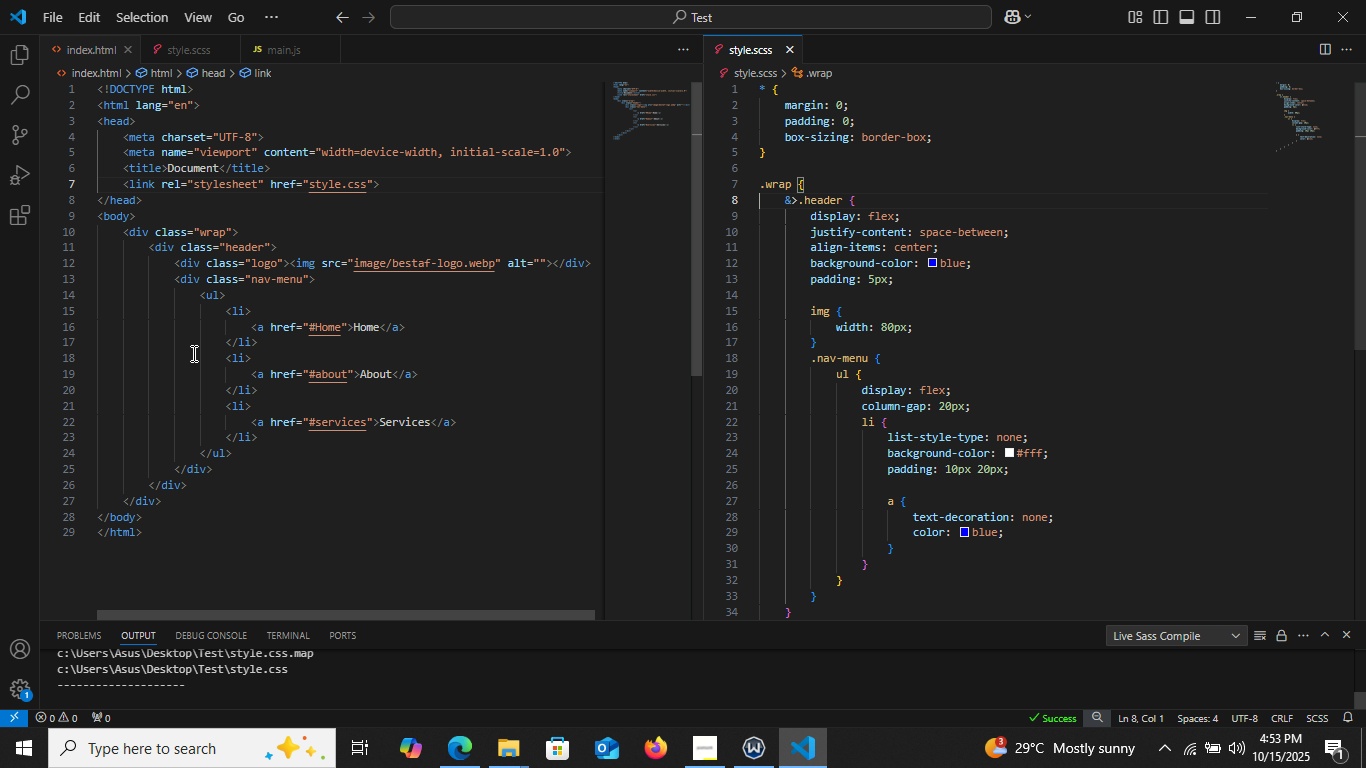 
left_click([91, 245])
 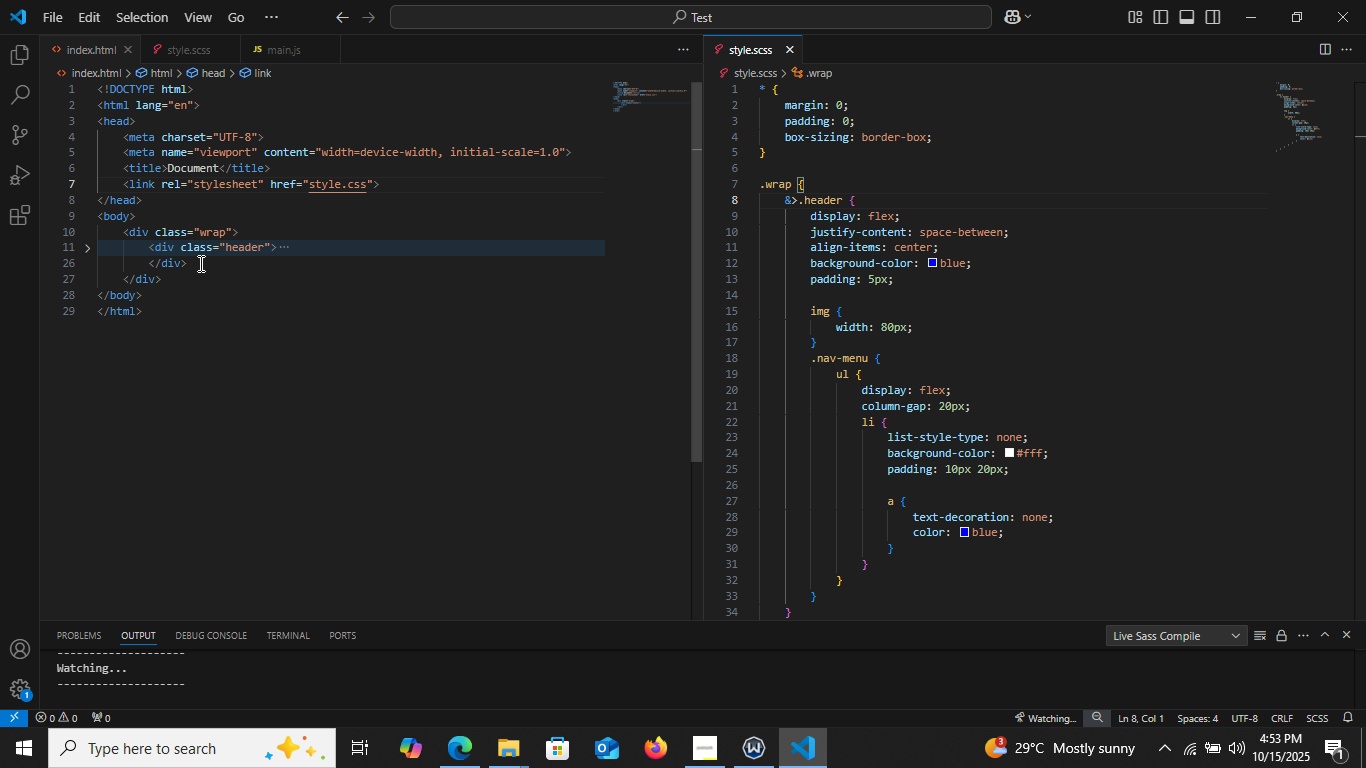 
left_click([200, 262])
 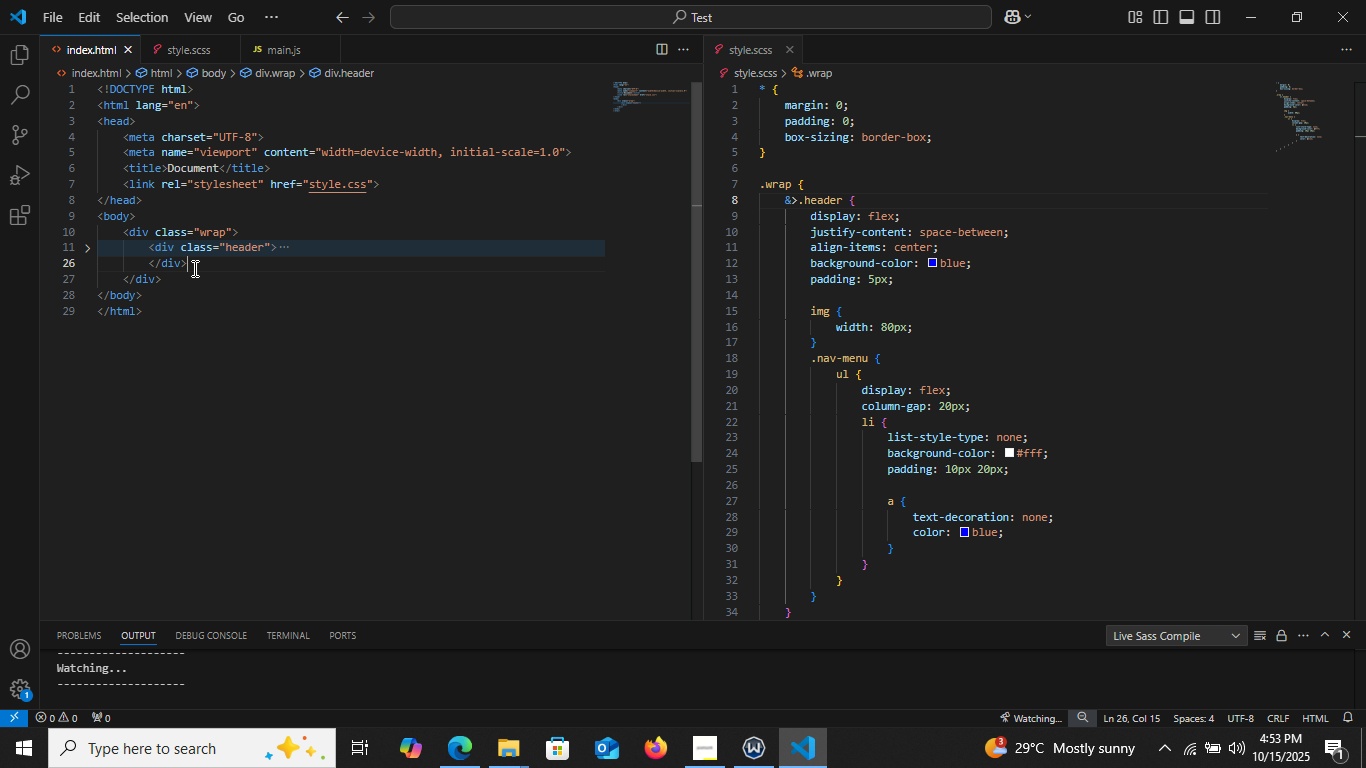 
key(Enter)
 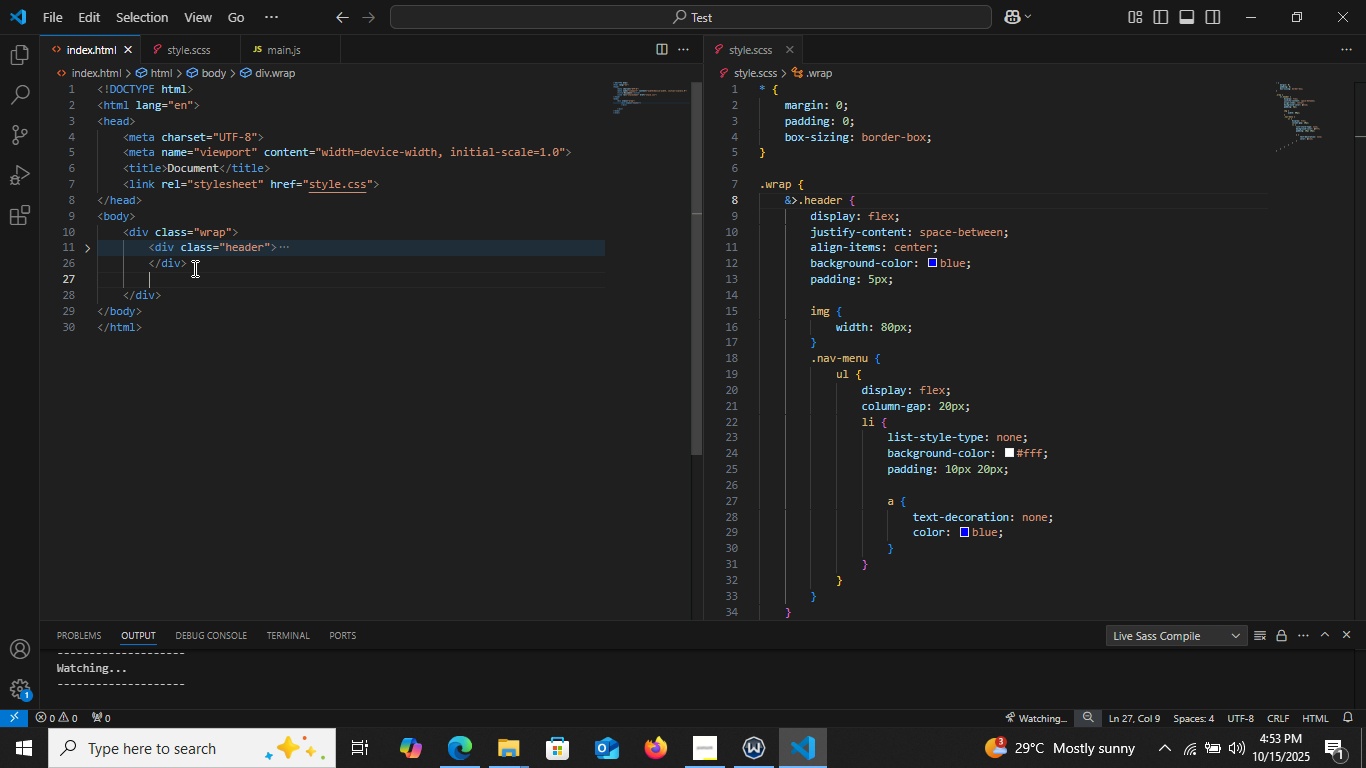 
type(mau)
key(Backspace)
key(Backspace)
key(Backspace)
type(section.)
 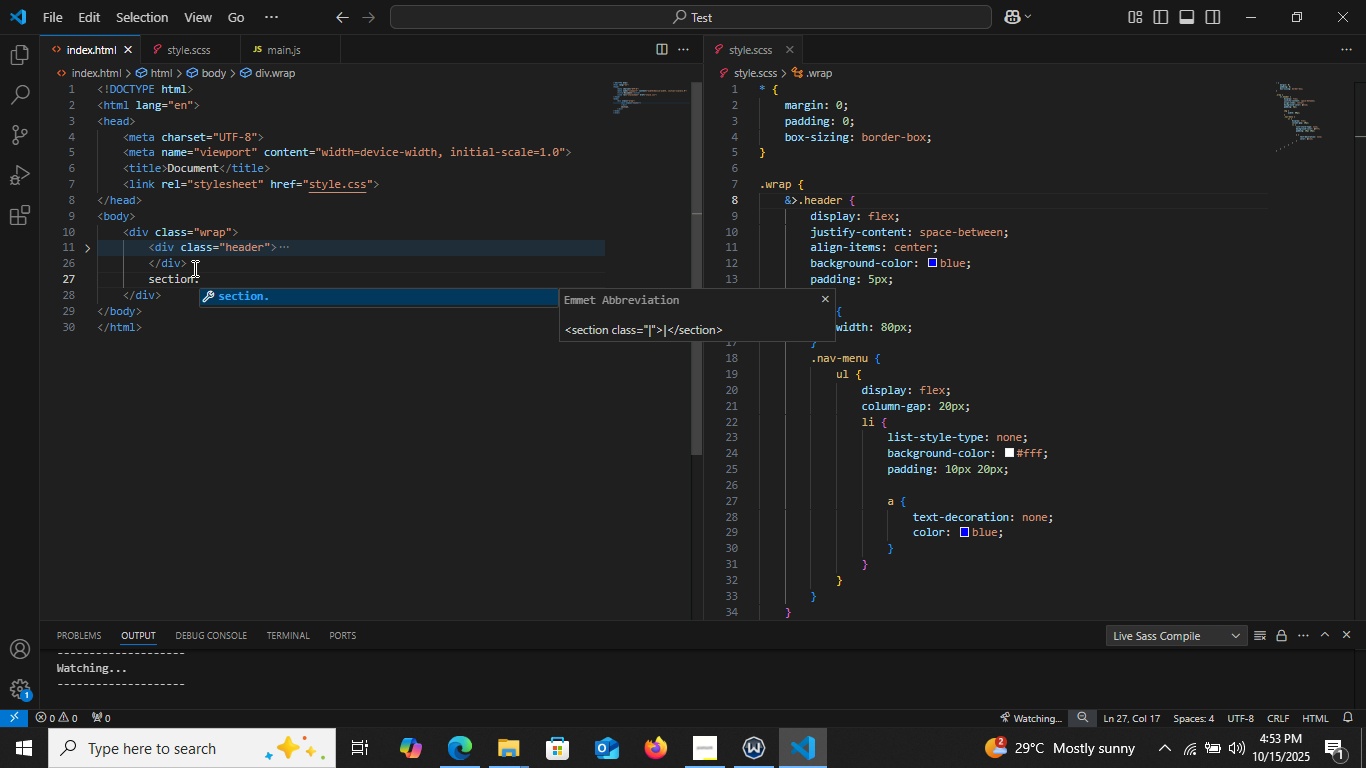 
type(main)
 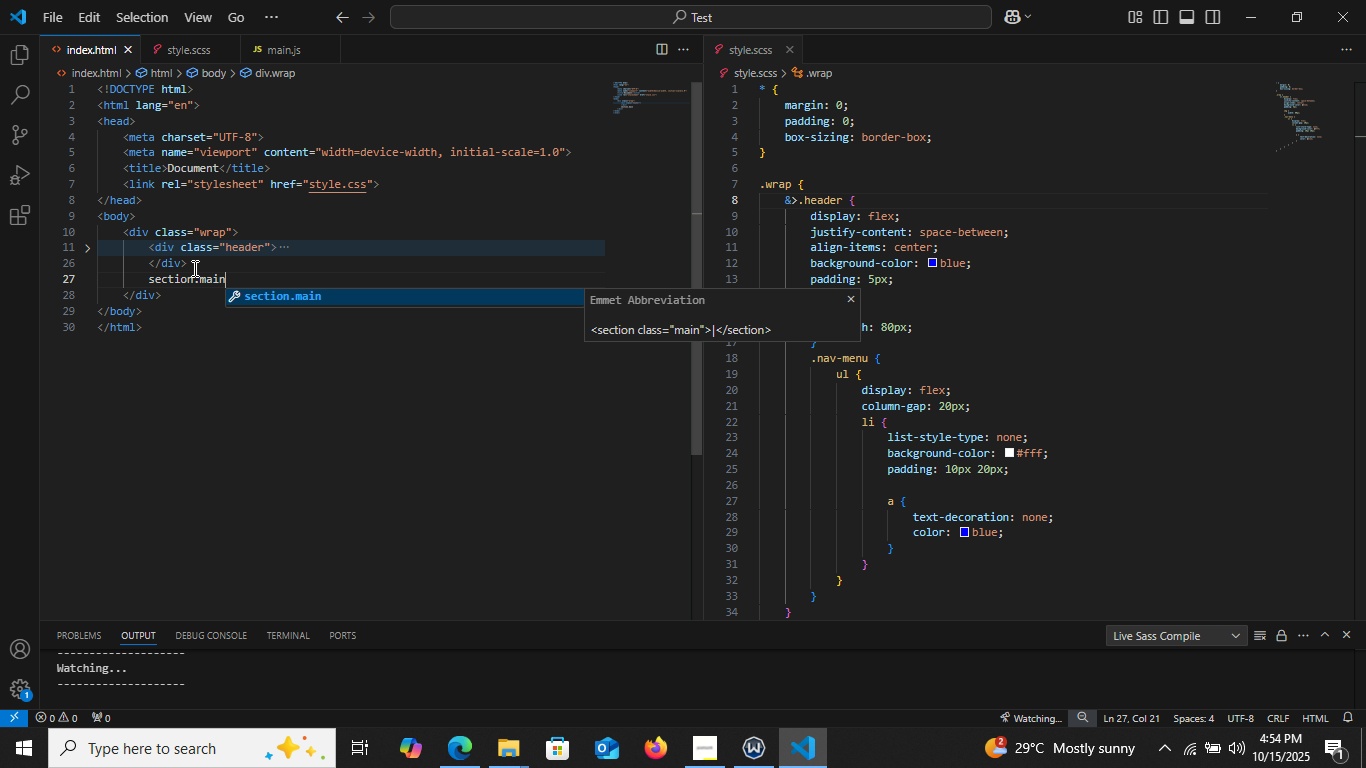 
key(Enter)
 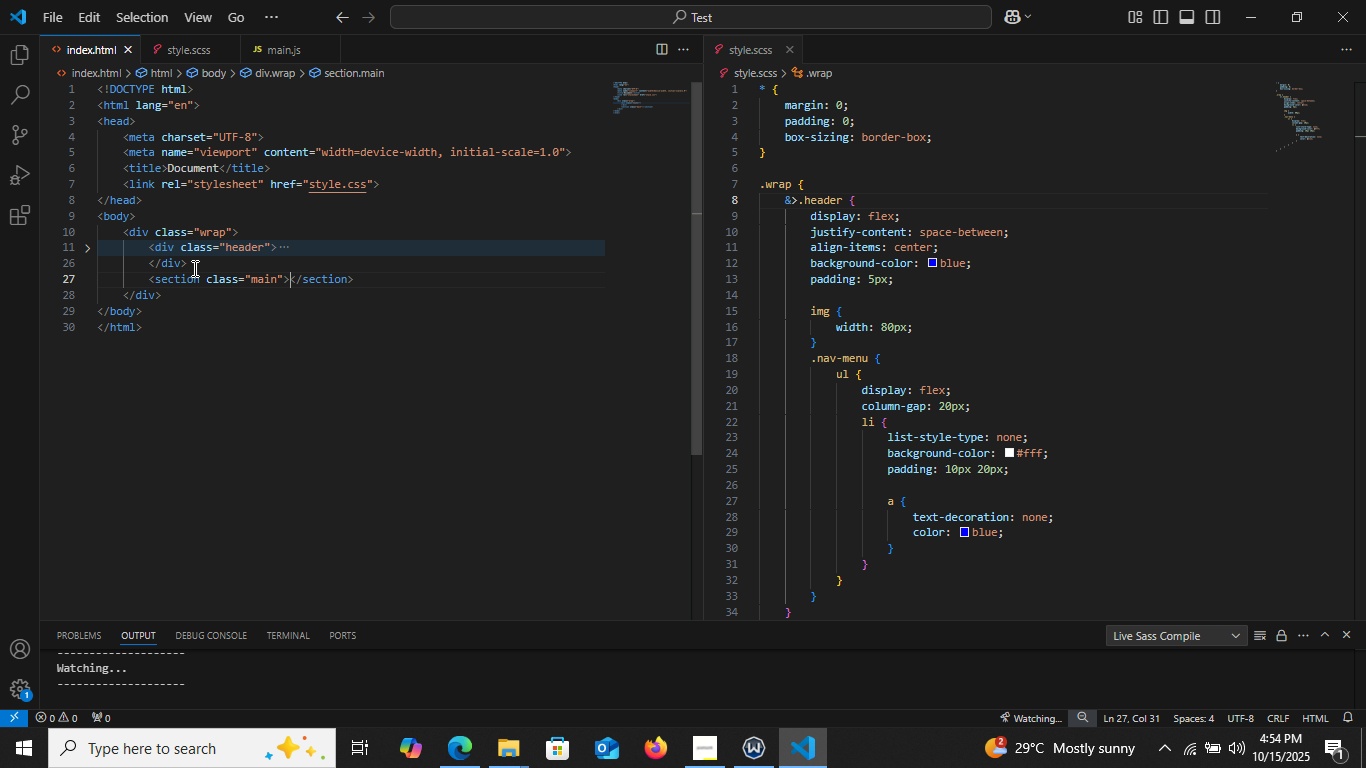 
key(Enter)
 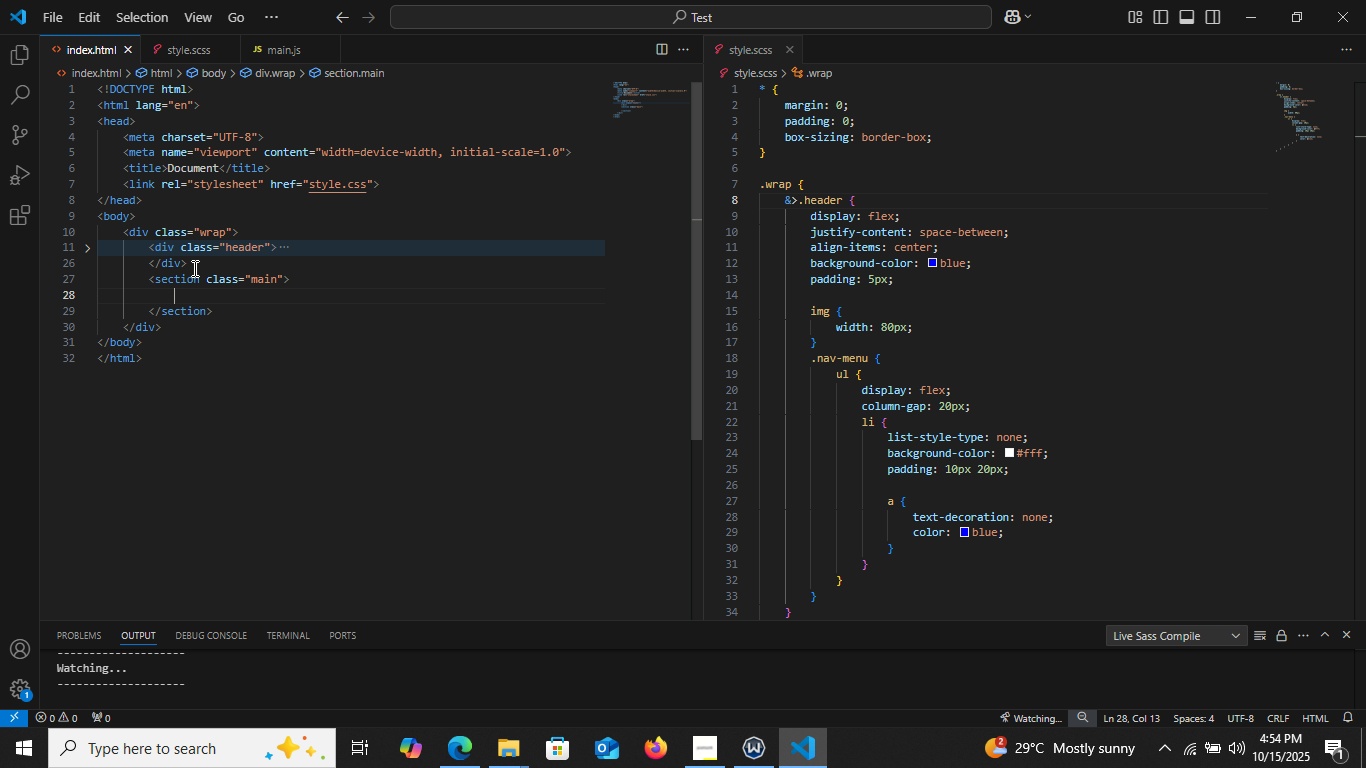 
type(div)
 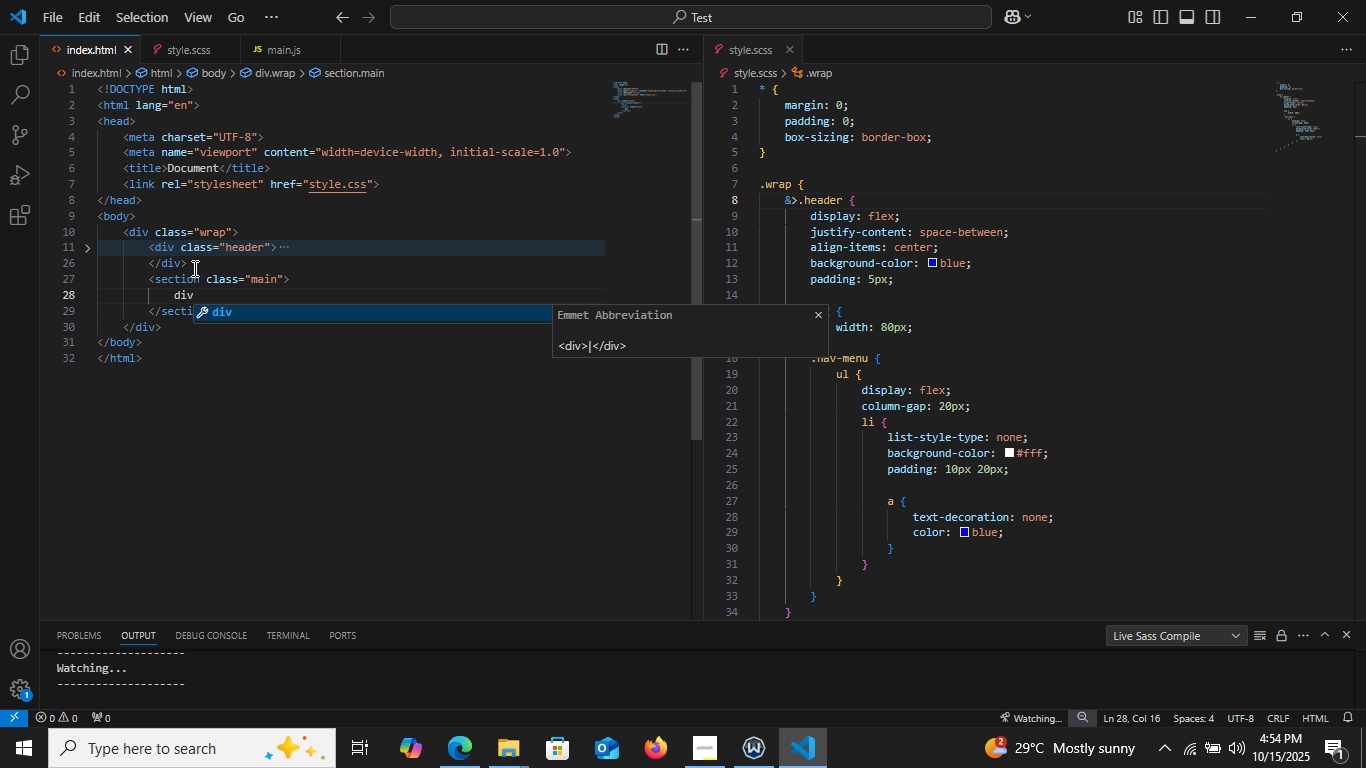 
type(.caption)
 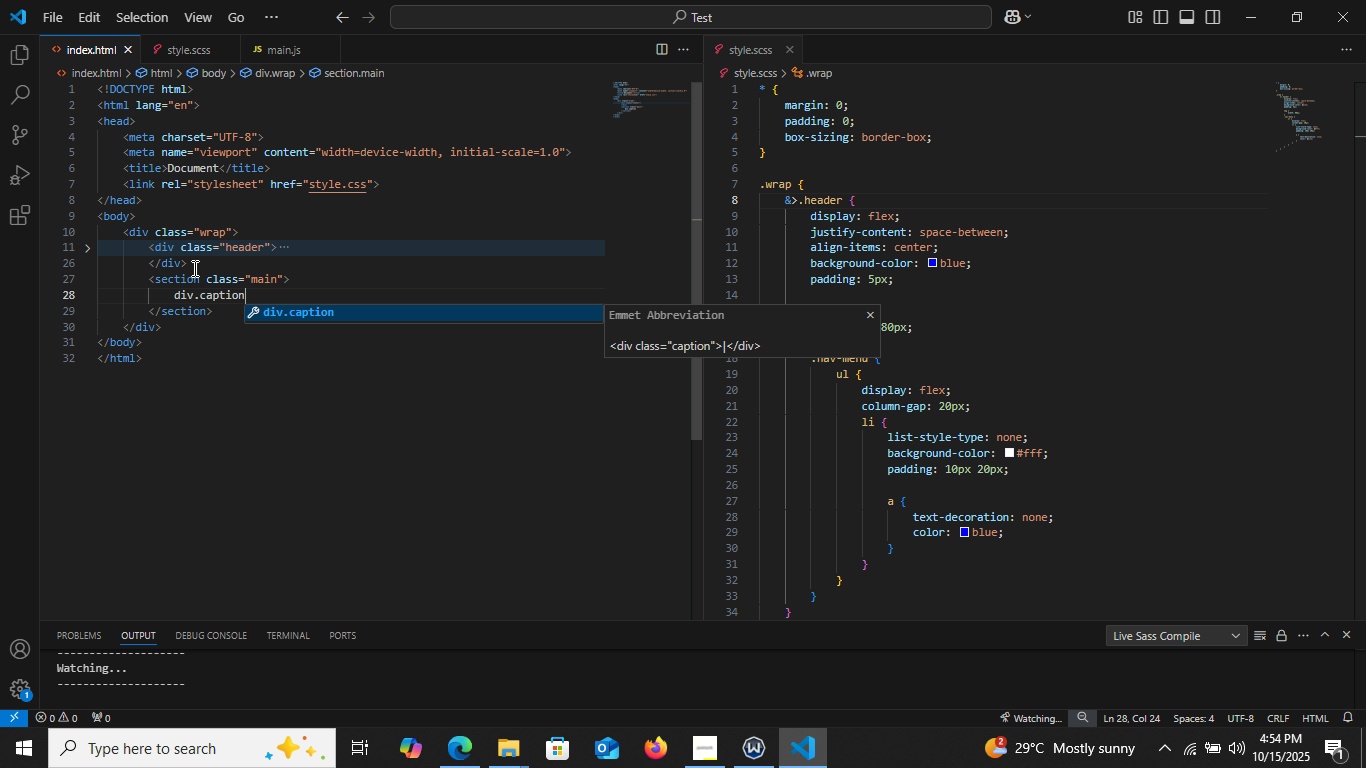 
key(Enter)
 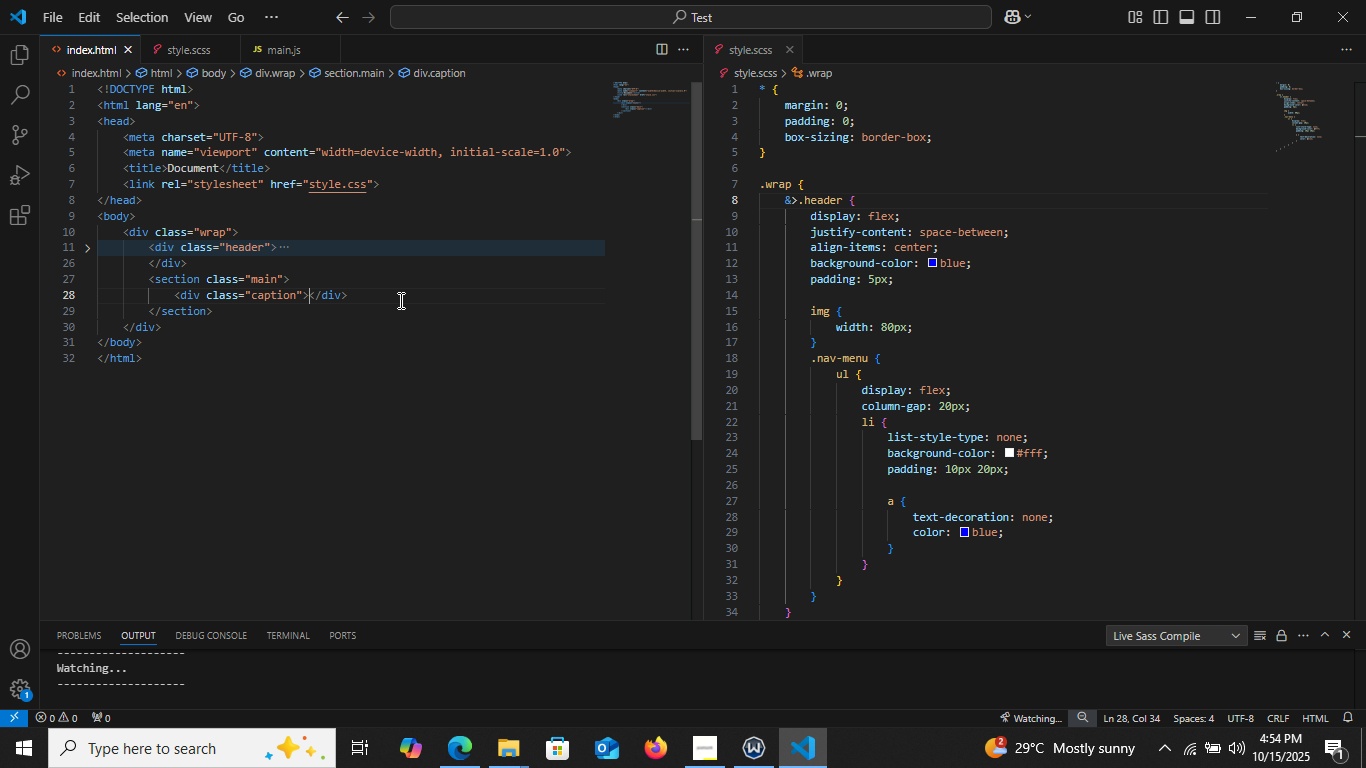 
left_click([401, 290])
 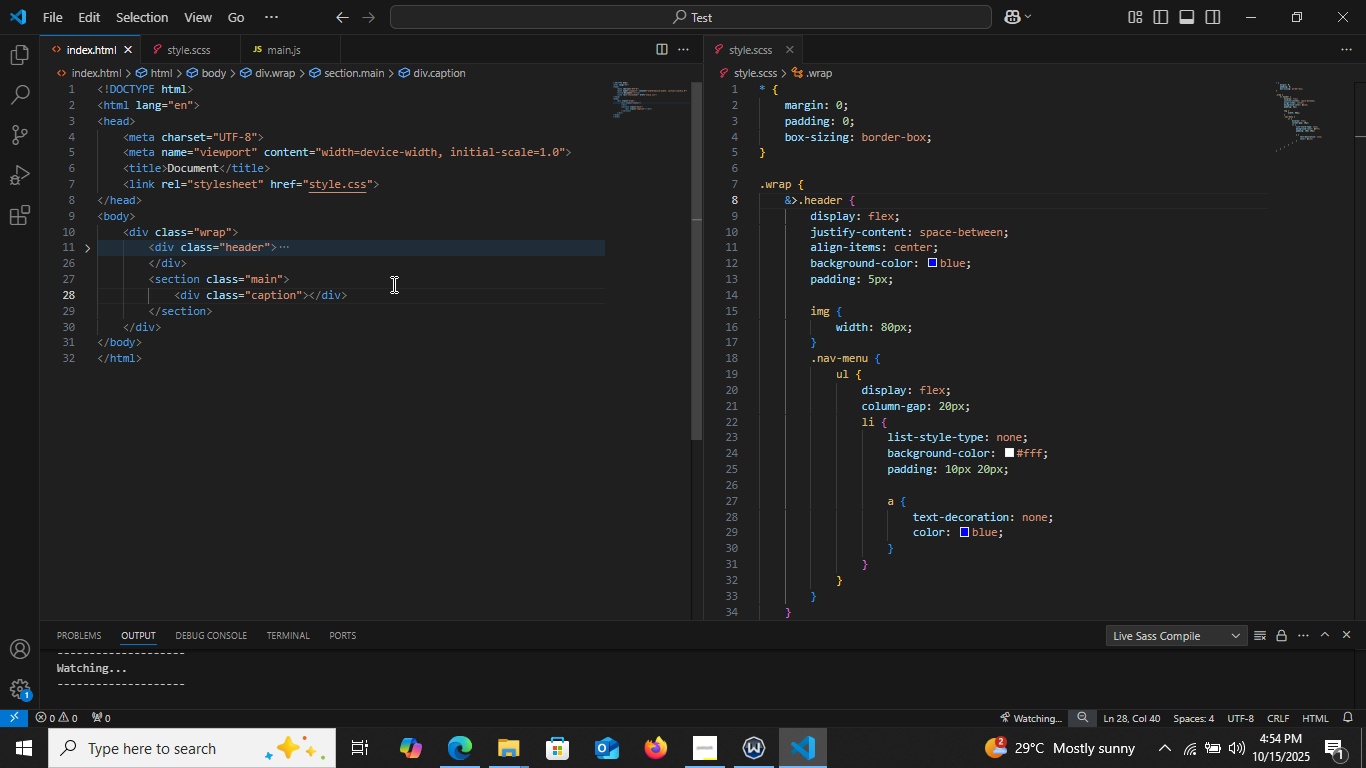 
key(Enter)
 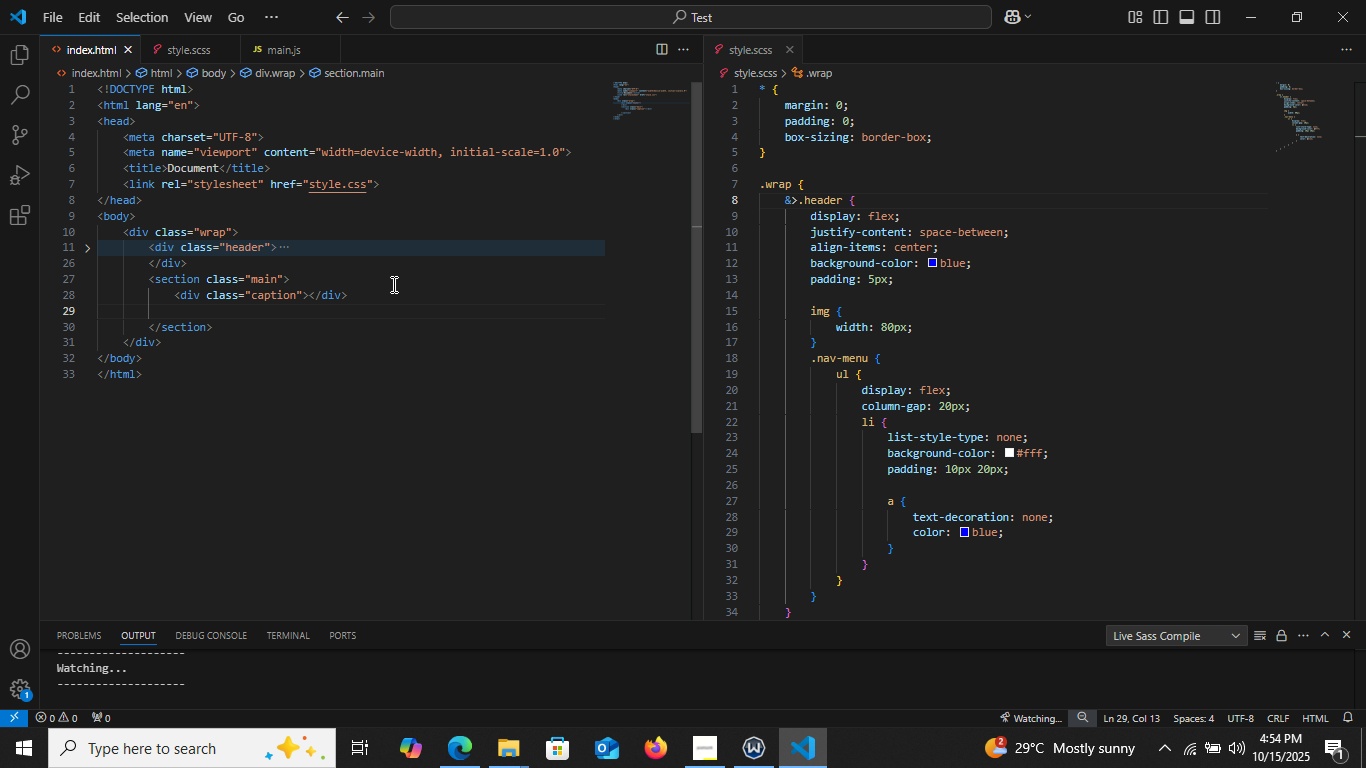 
type(div.ima)
 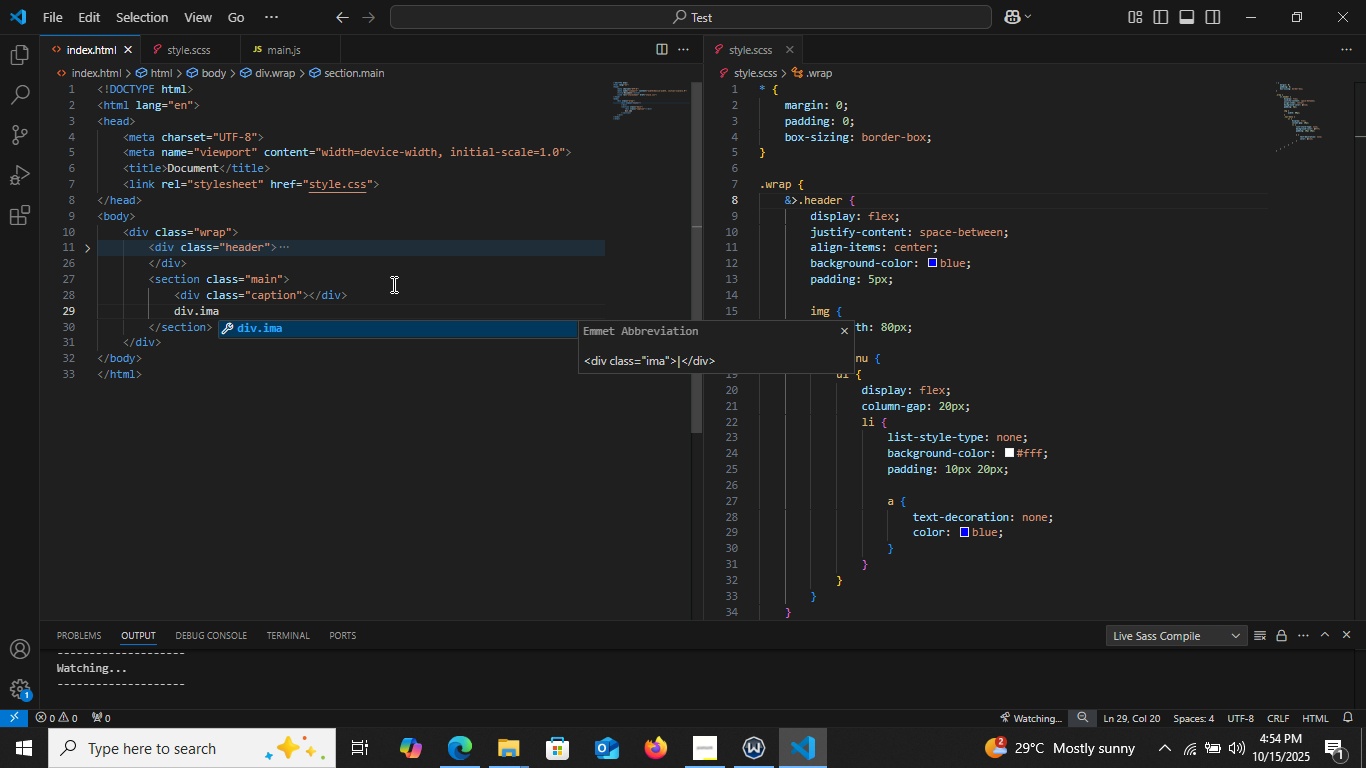 
wait(5.0)
 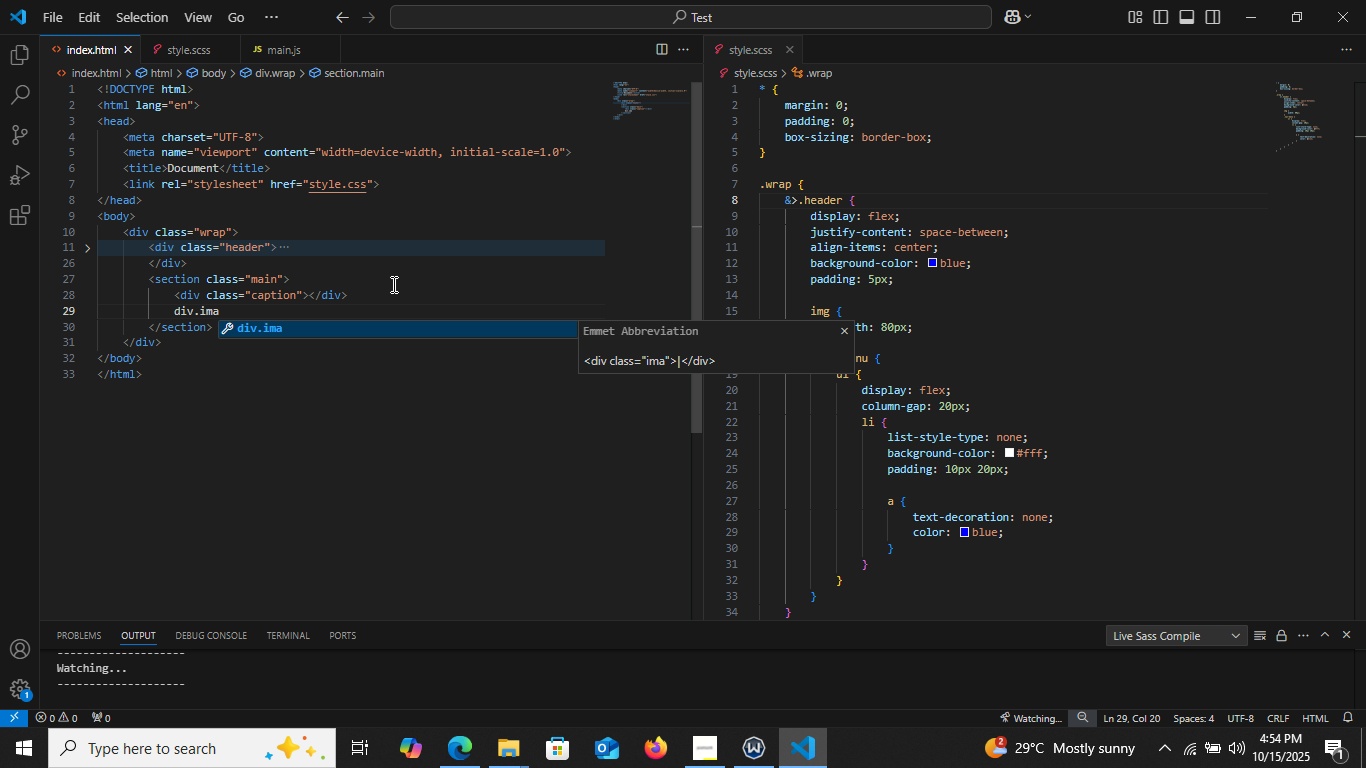 
type(ge)
 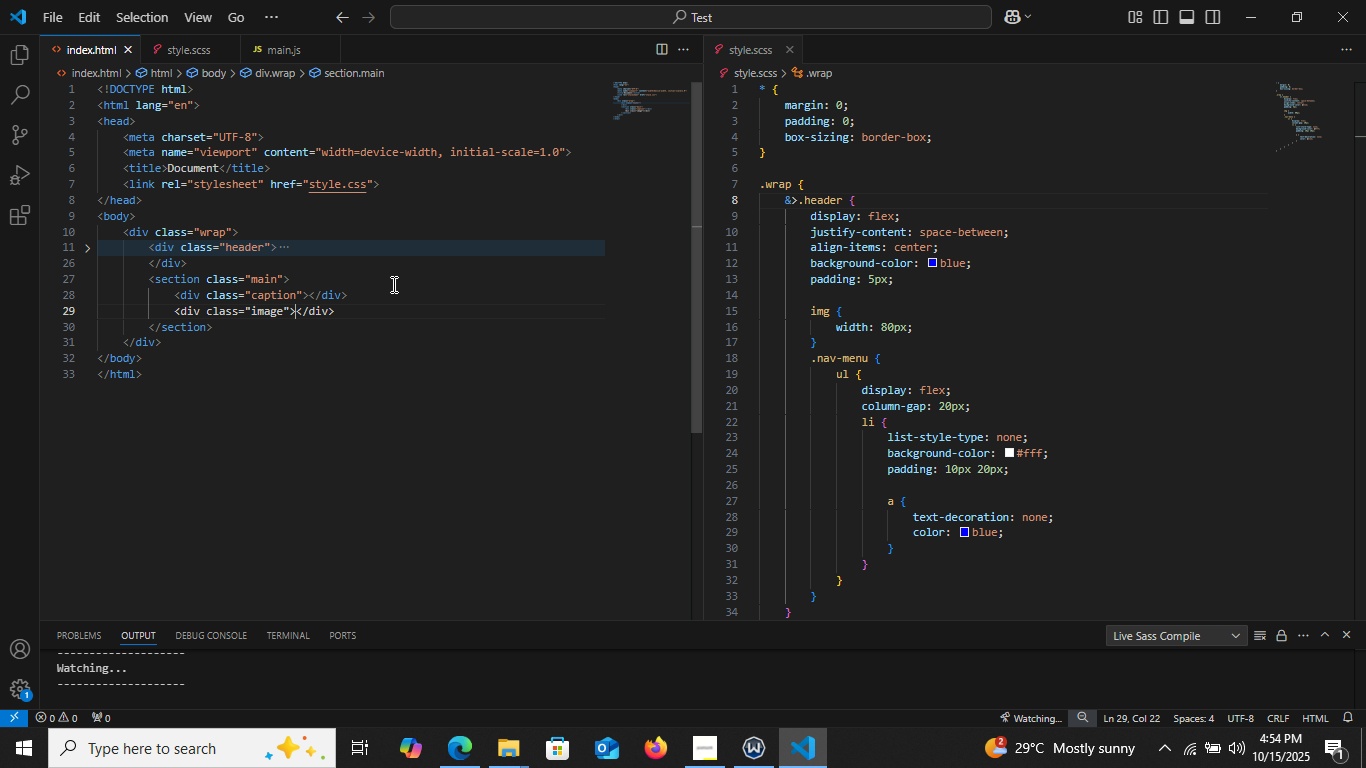 
key(Enter)
 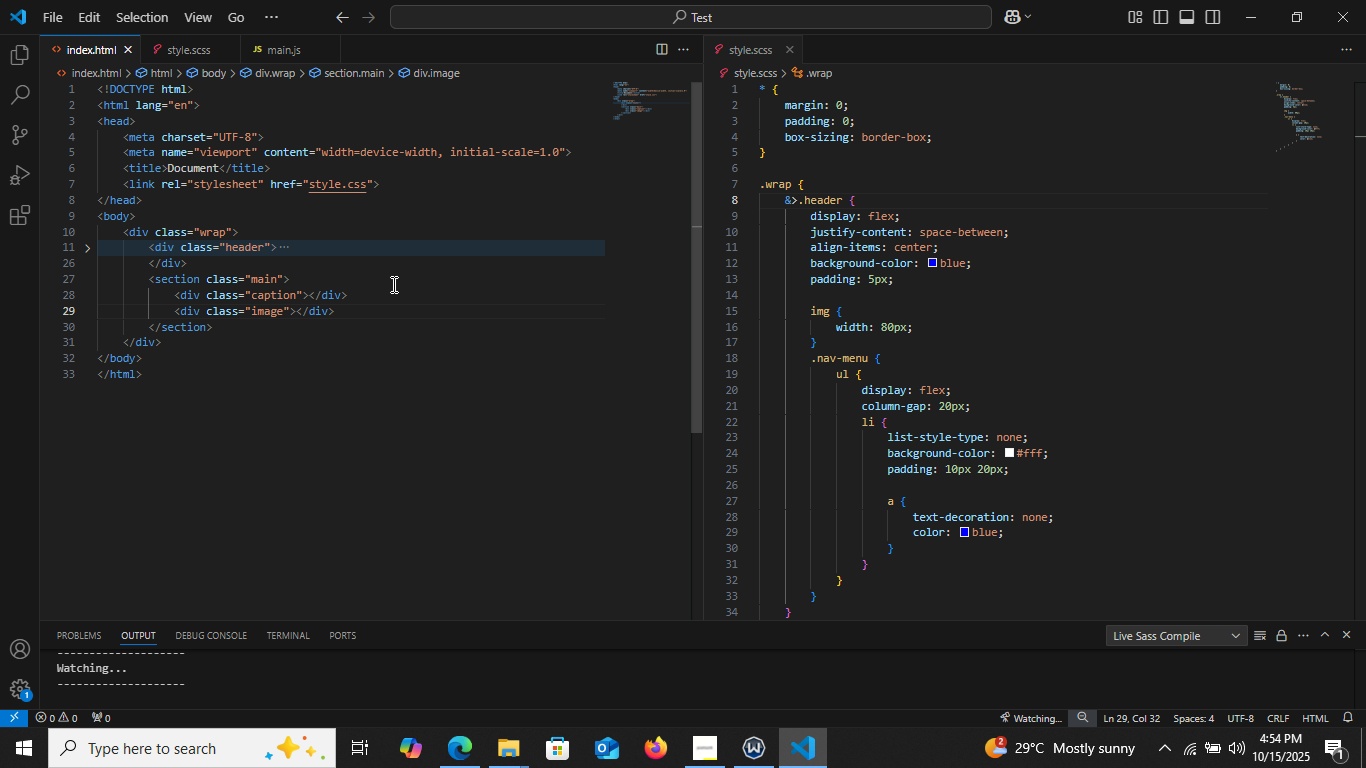 
key(Enter)
 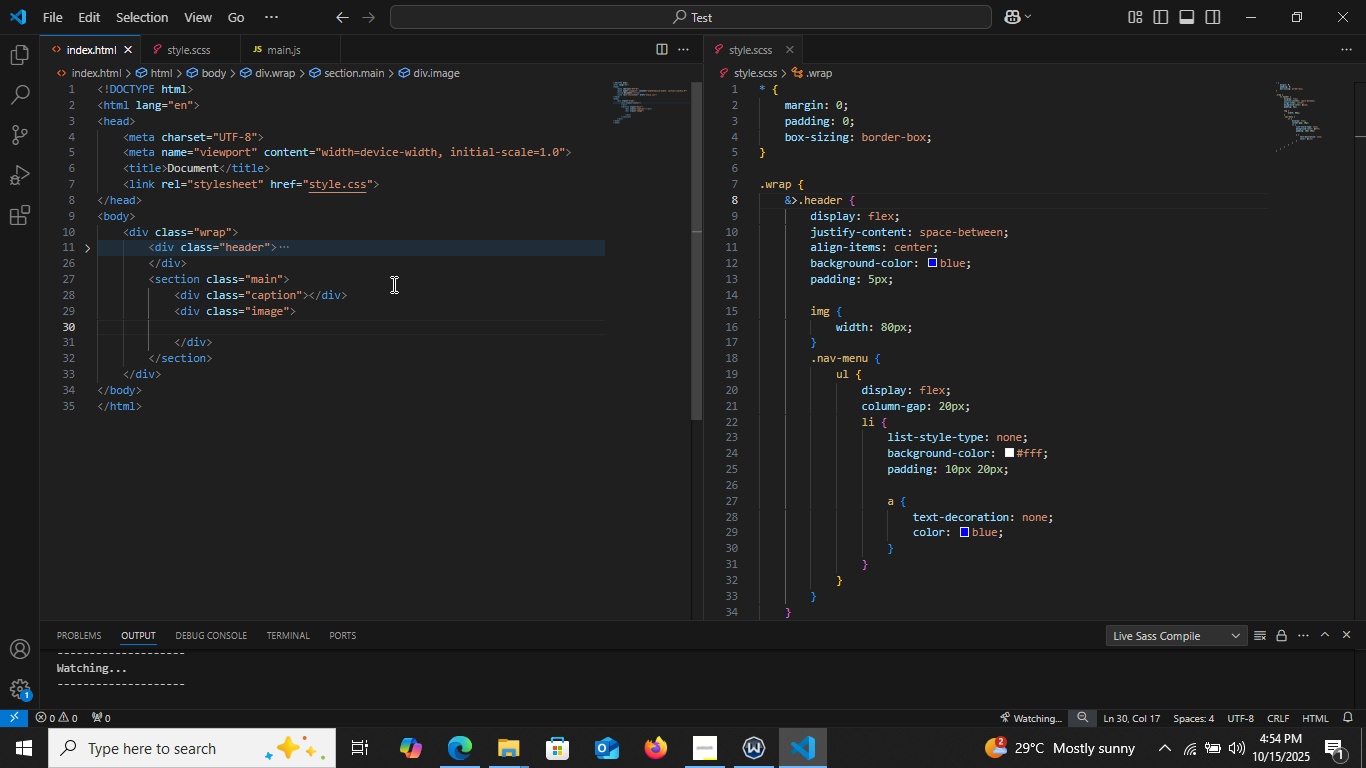 
type(img)
 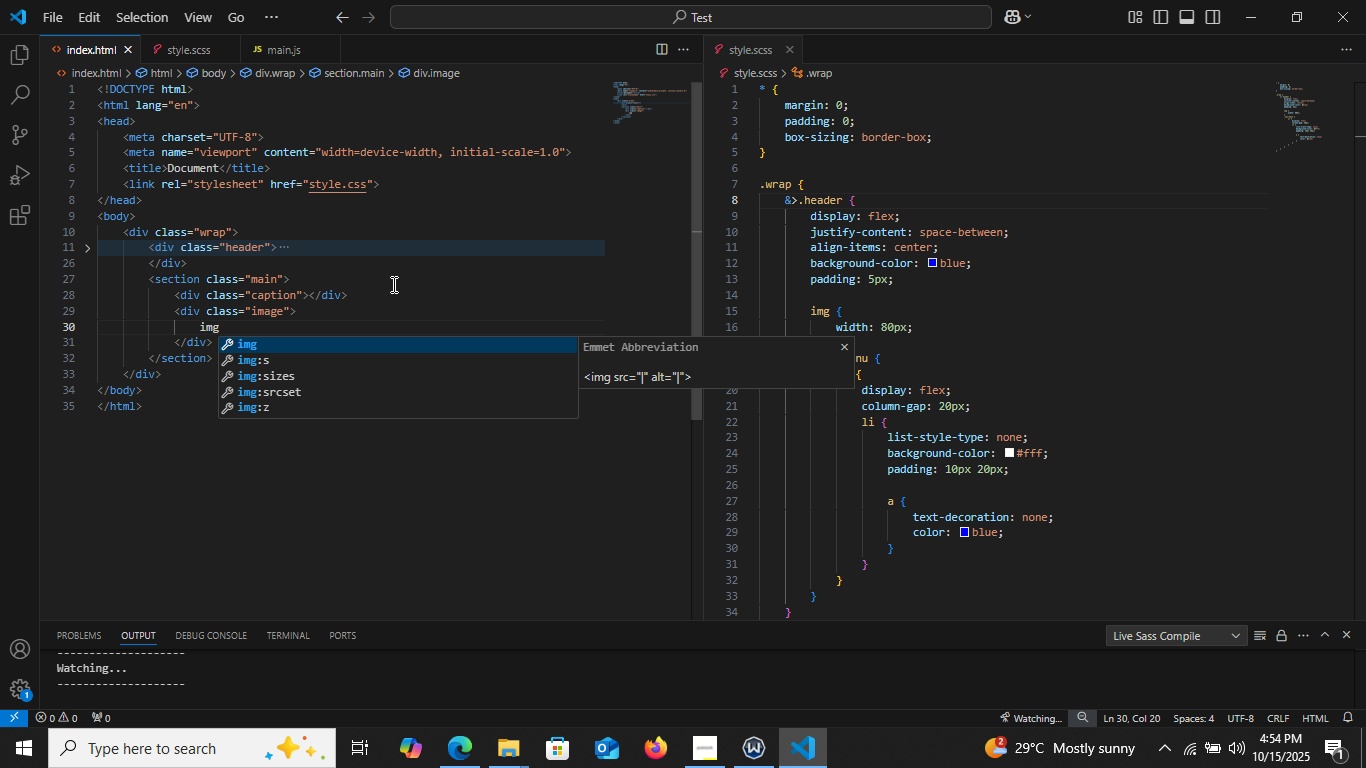 
key(Enter)
 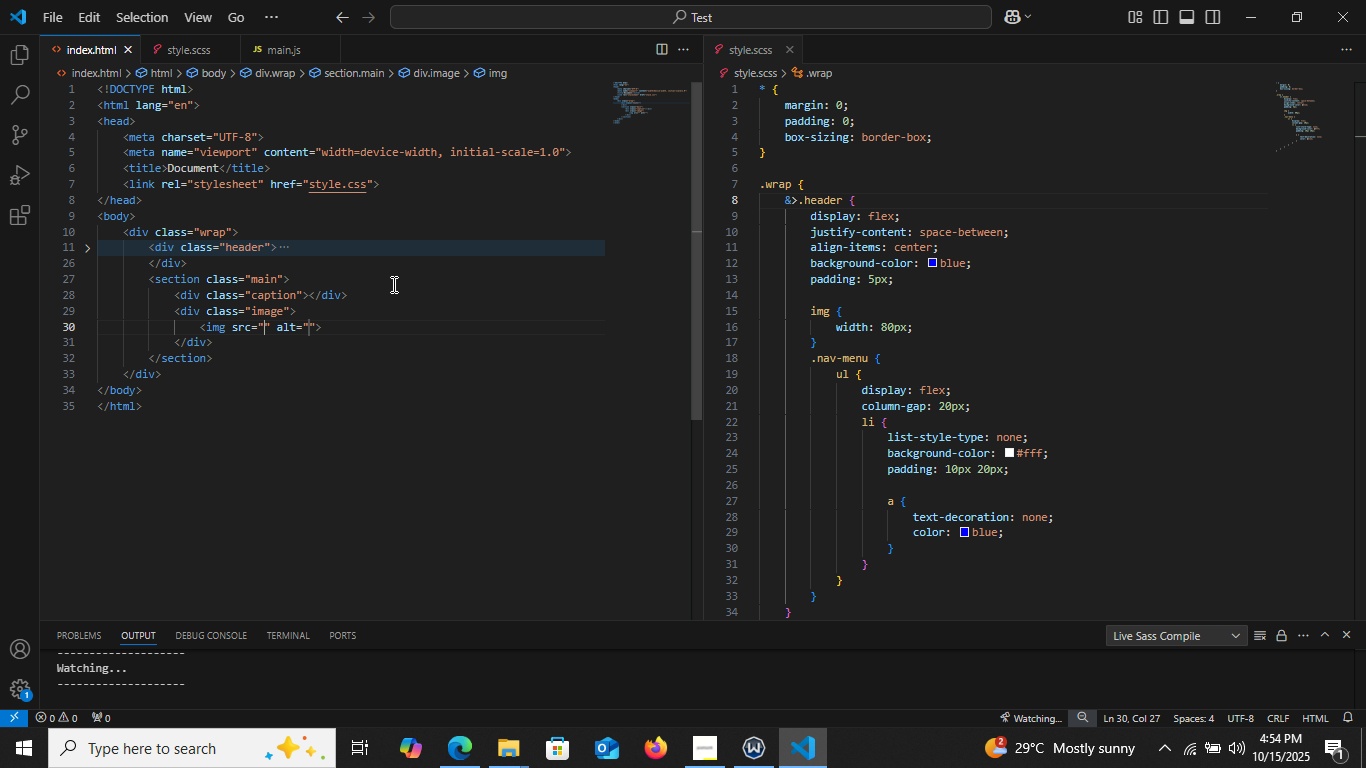 
key(Control+Space)
 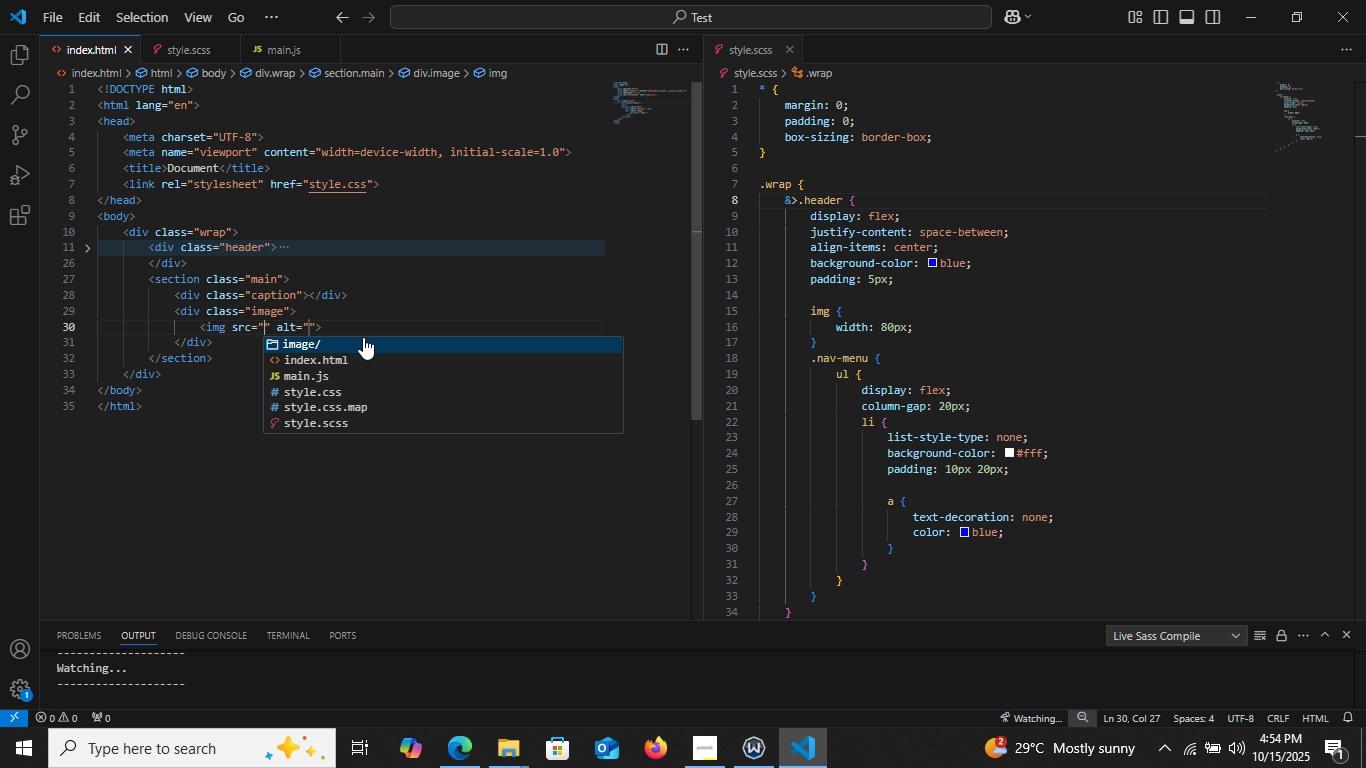 
left_click([363, 337])
 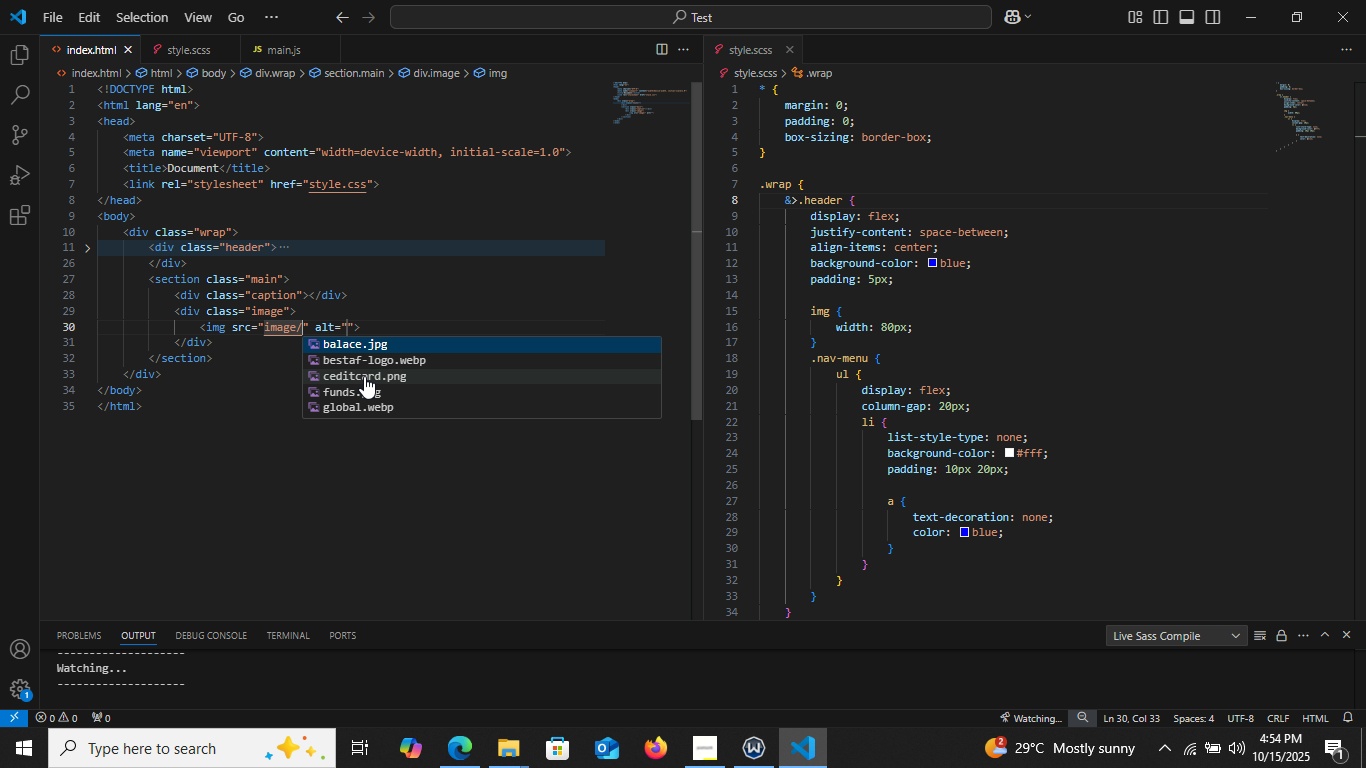 
left_click([364, 375])
 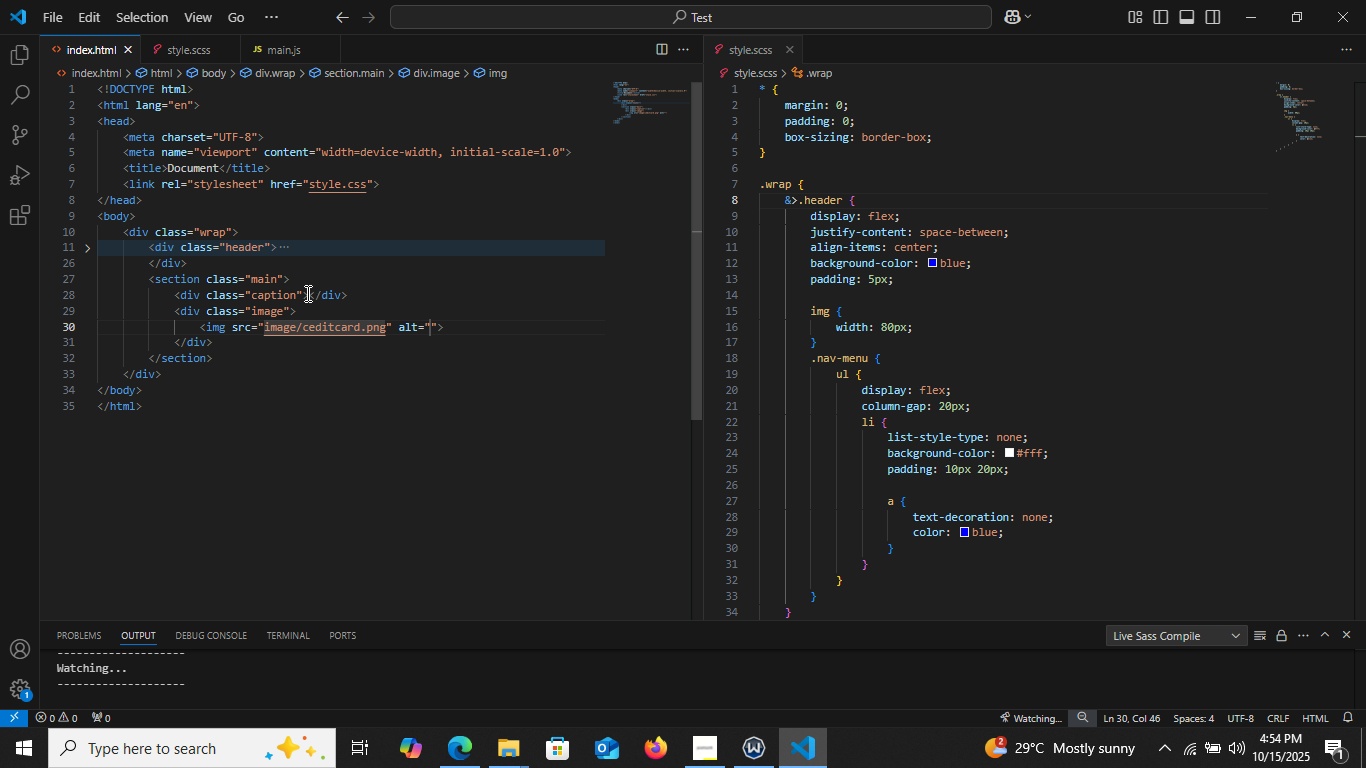 
left_click([306, 293])
 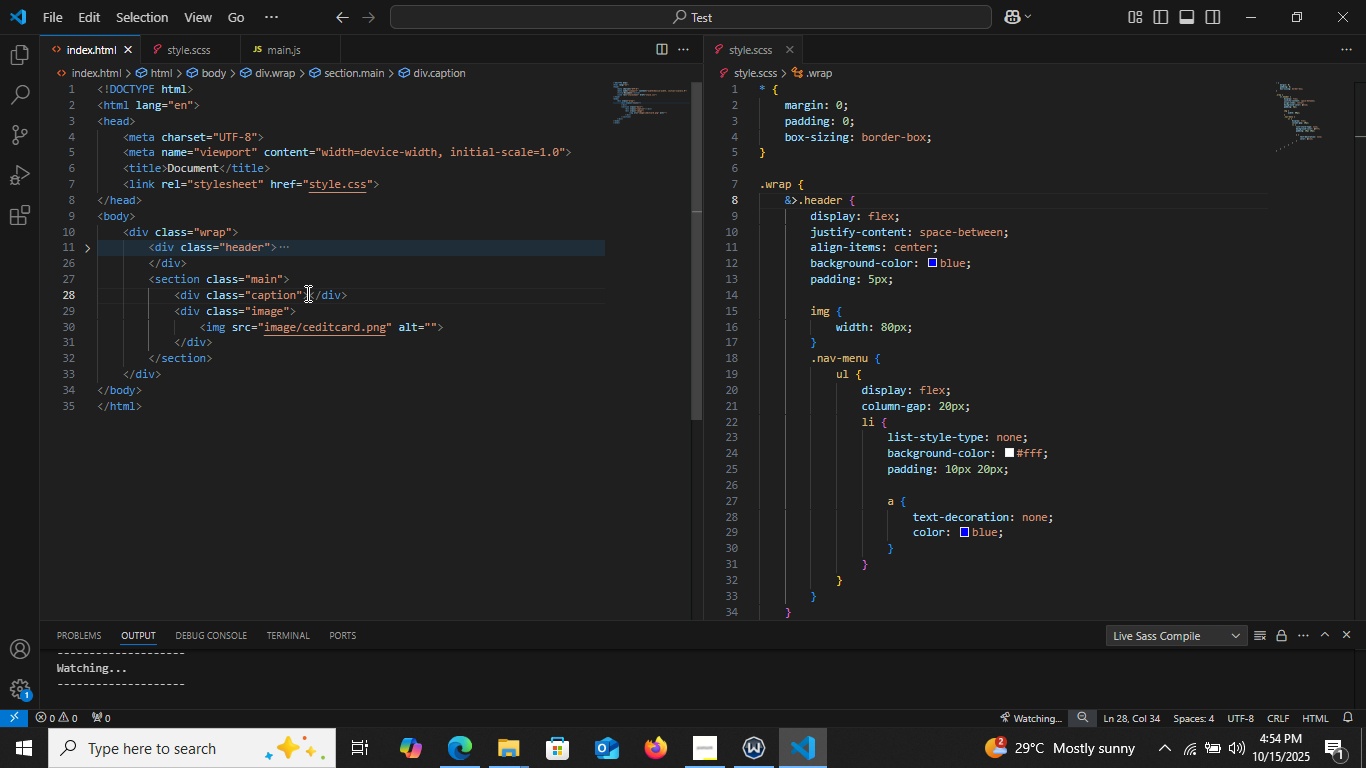 
key(Enter)
 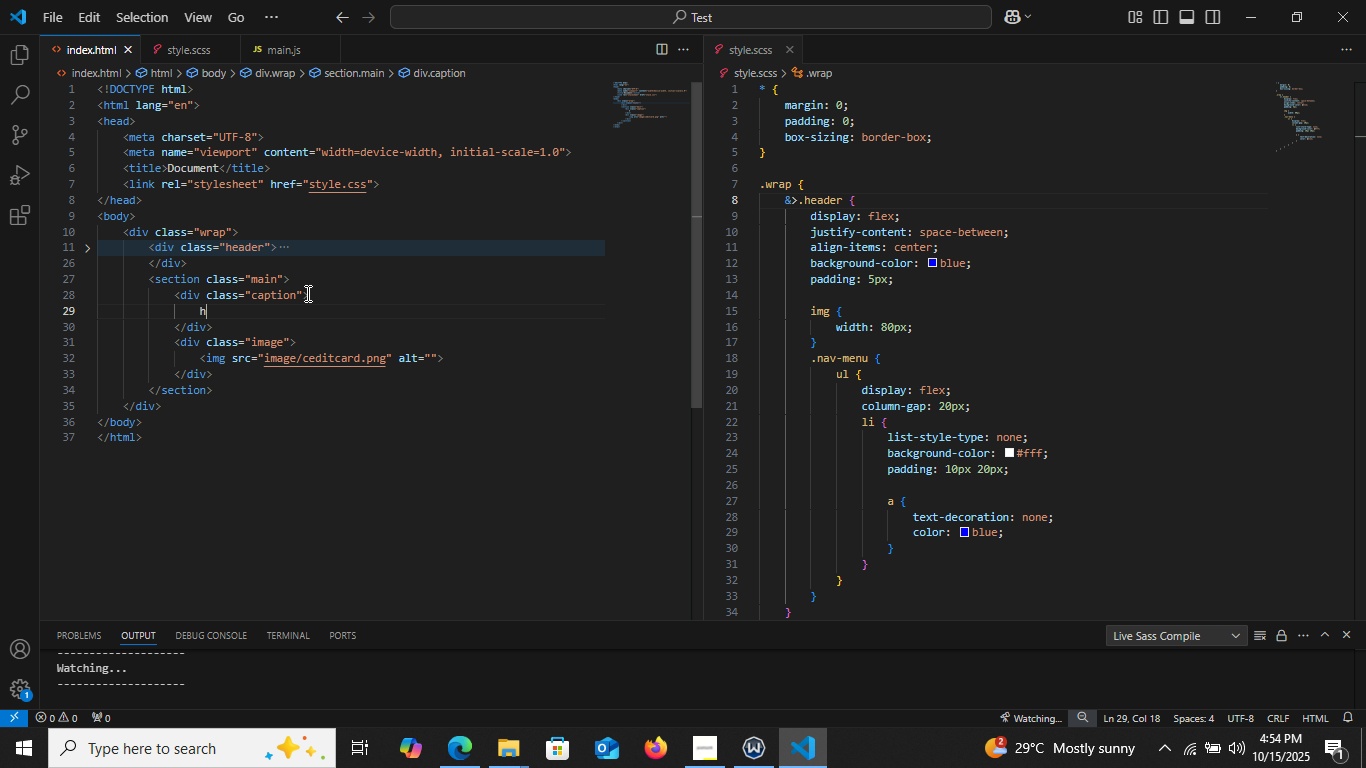 
type(h1)
 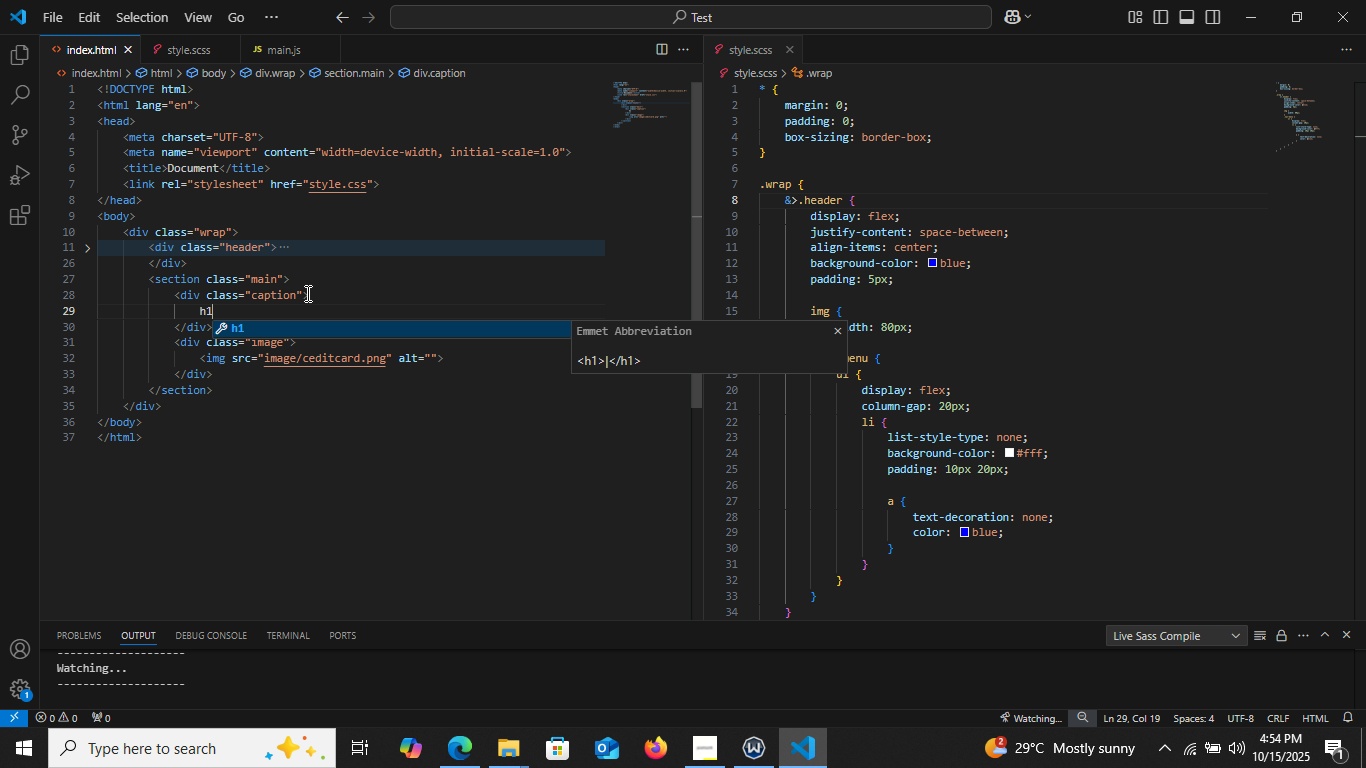 
key(Enter)
 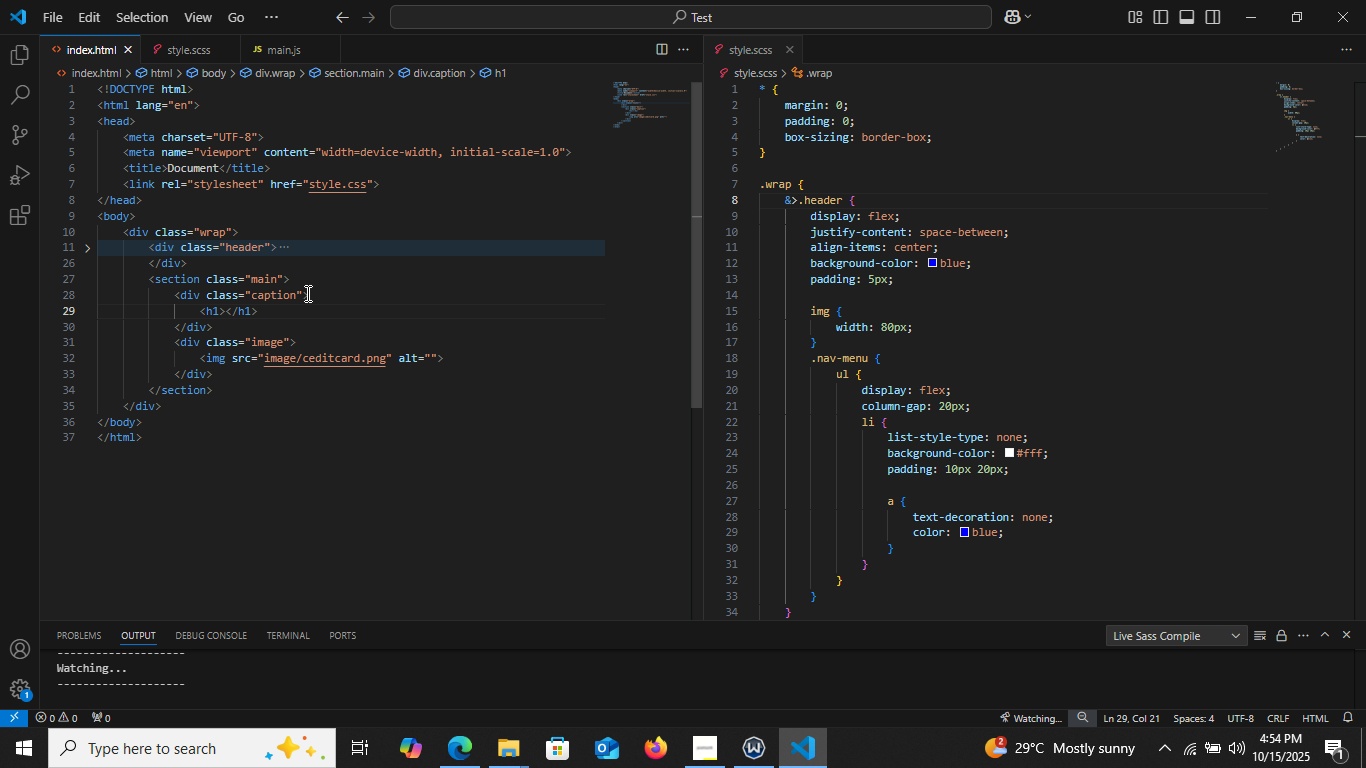 
hold_key(key=ShiftLeft, duration=1.5)
 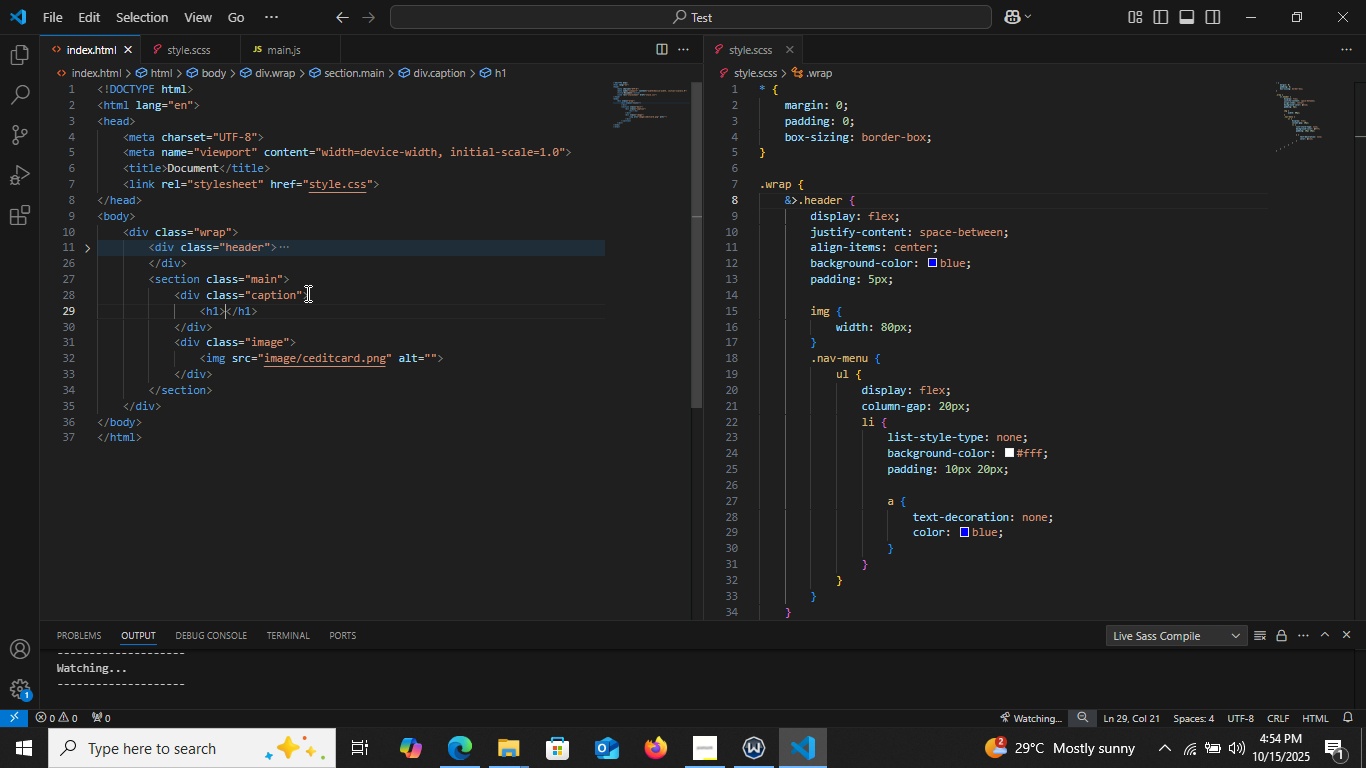 
hold_key(key=ShiftLeft, duration=0.94)
 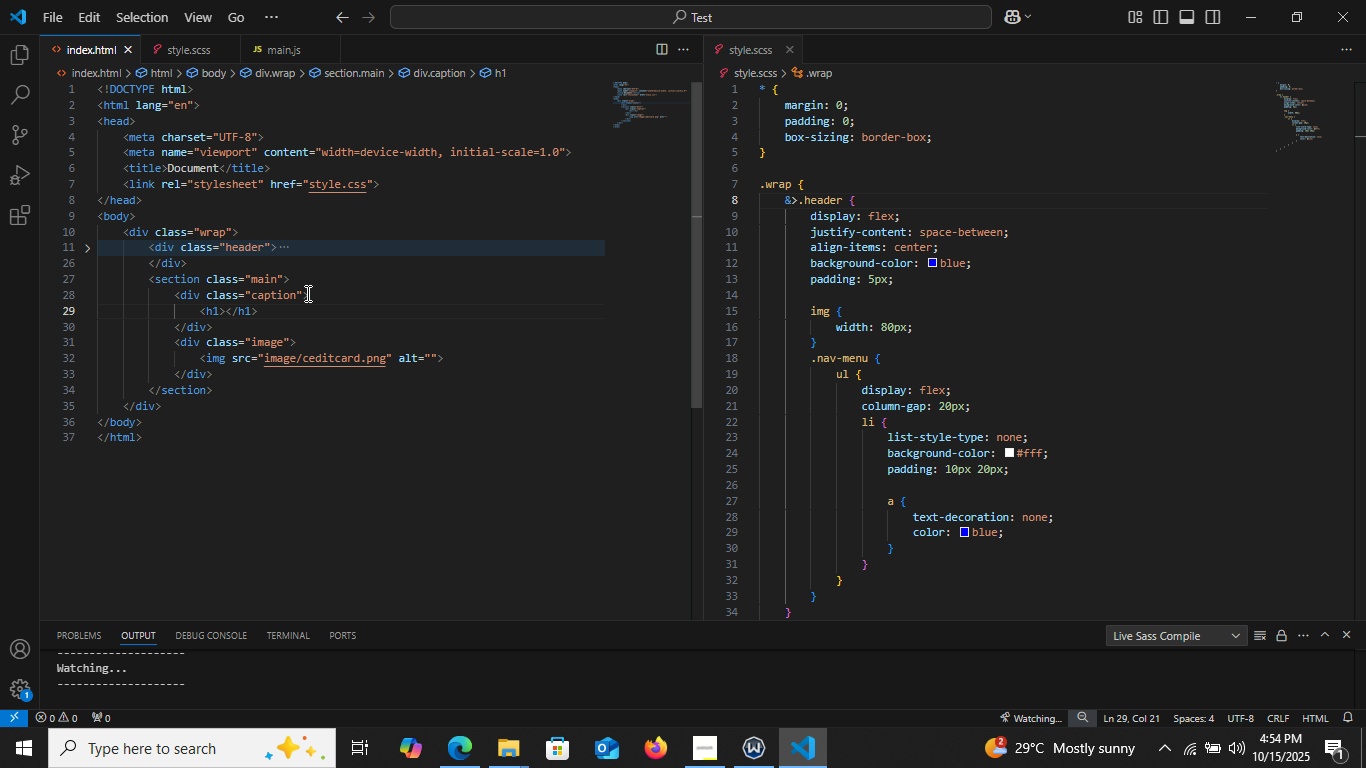 
hold_key(key=ShiftLeft, duration=1.53)
 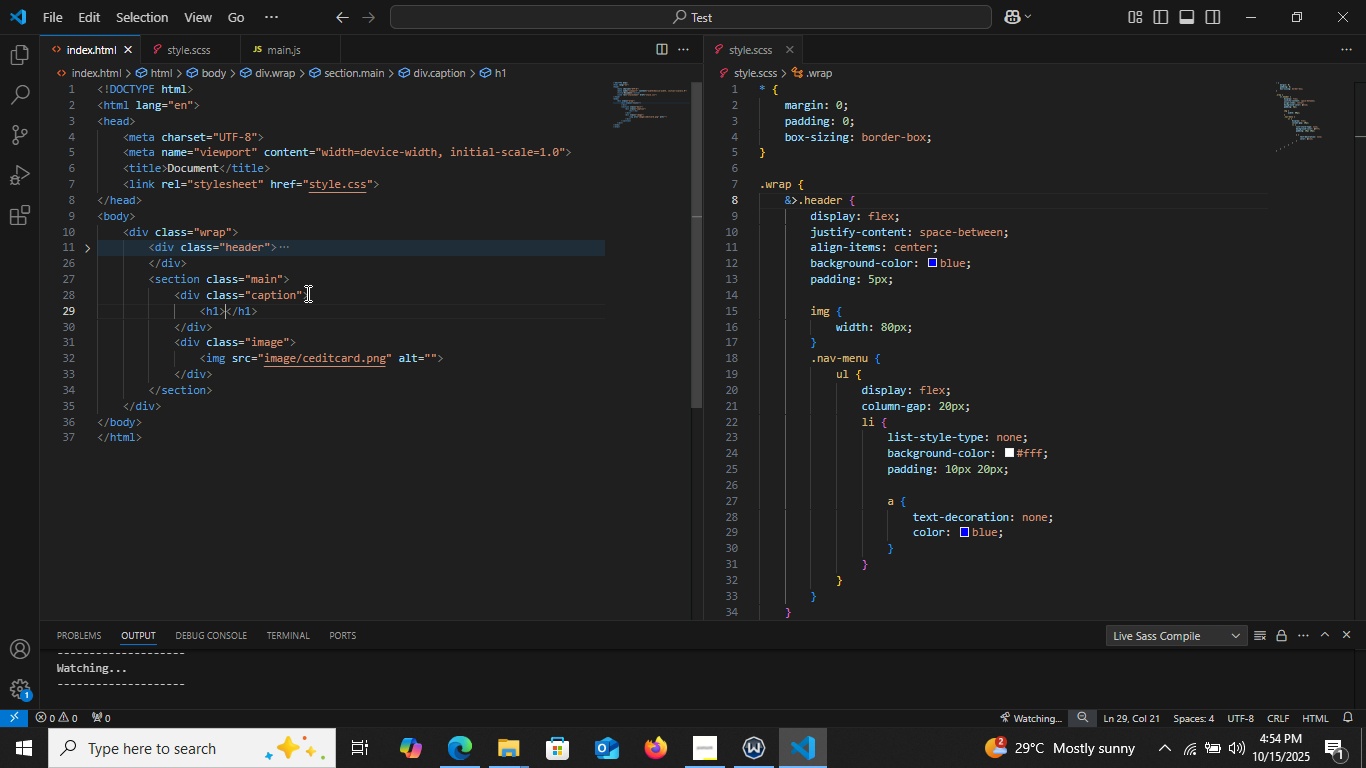 
type(WE)
key(Backspace)
type(e Offer The Best Payem)
key(Backspace)
type(nt )
key(Backspace)
key(Backspace)
key(Backspace)
type(mt)
key(Backspace)
key(Backspace)
type(n)
key(Backspace)
key(Backspace)
type(ment Method)
 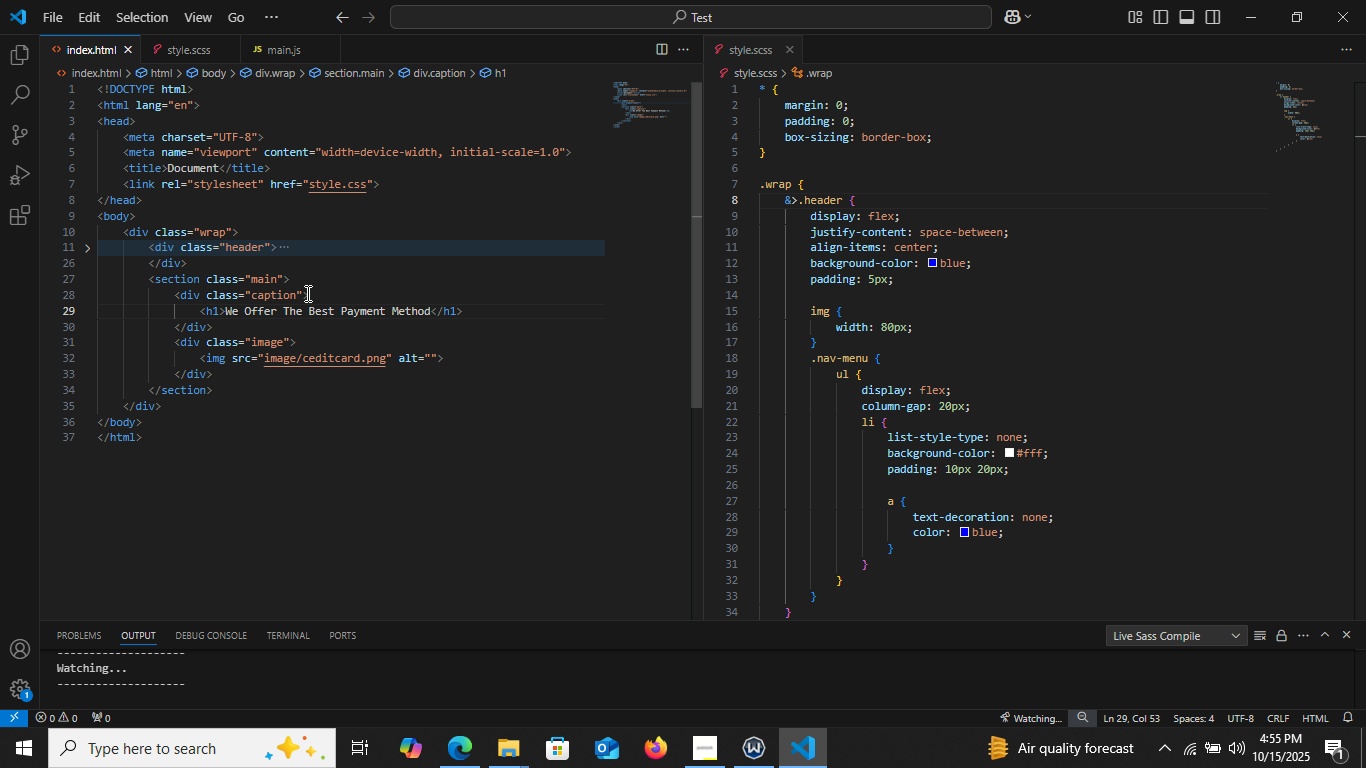 
left_click([466, 308])
 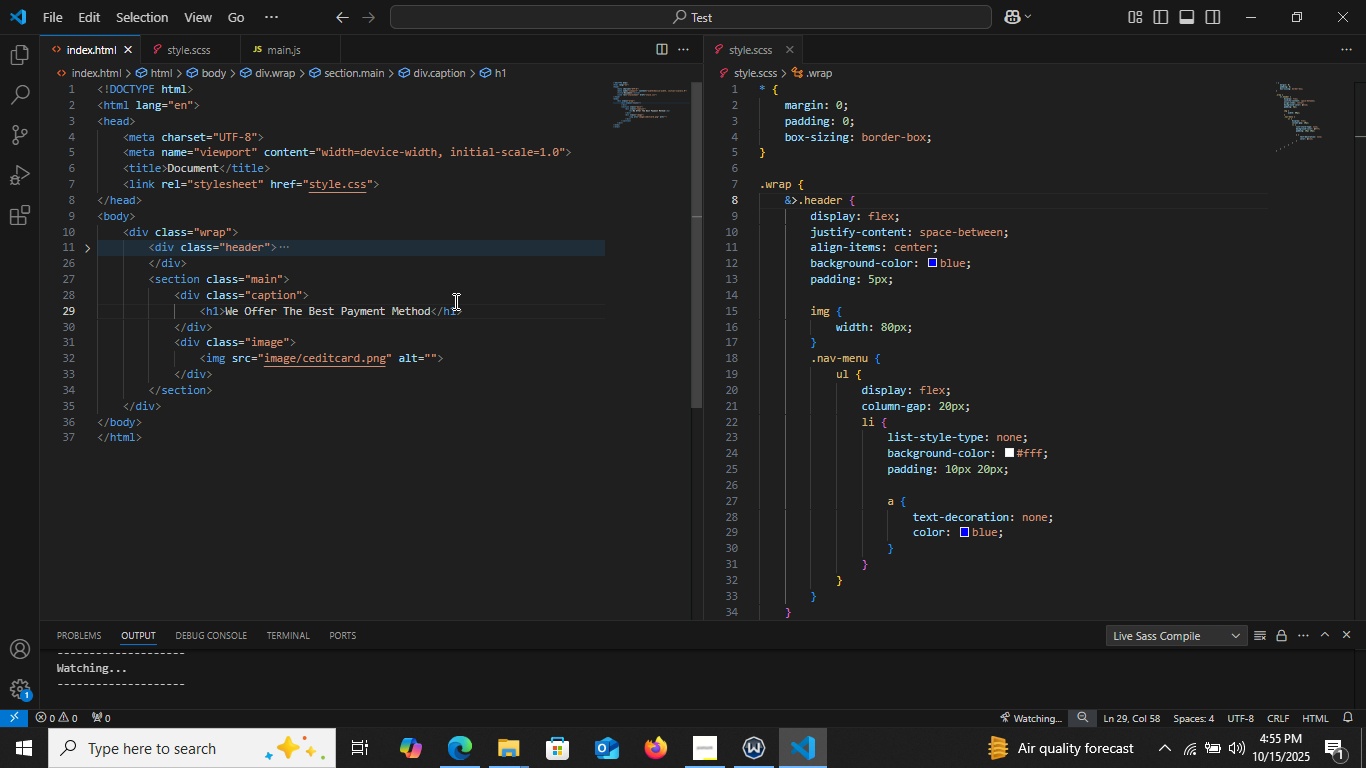 
key(Enter)
 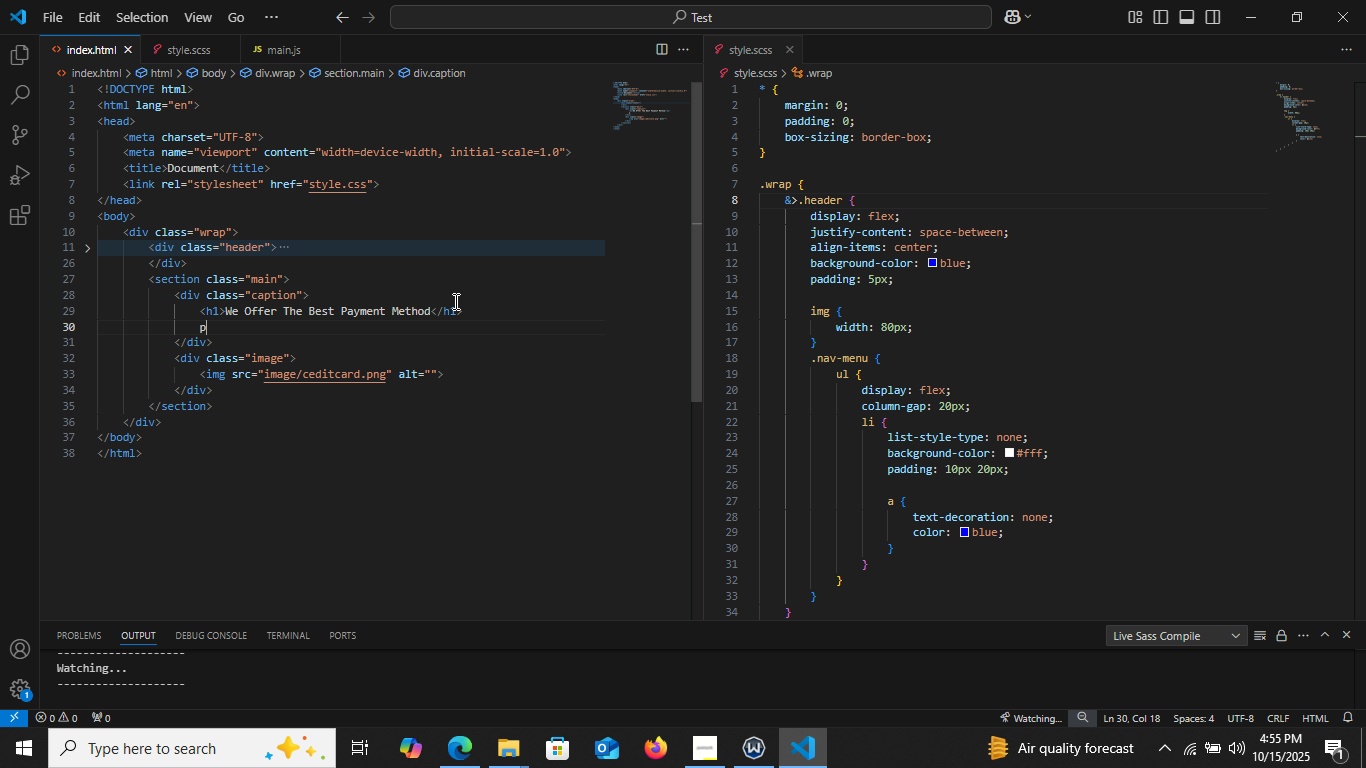 
key(P)
 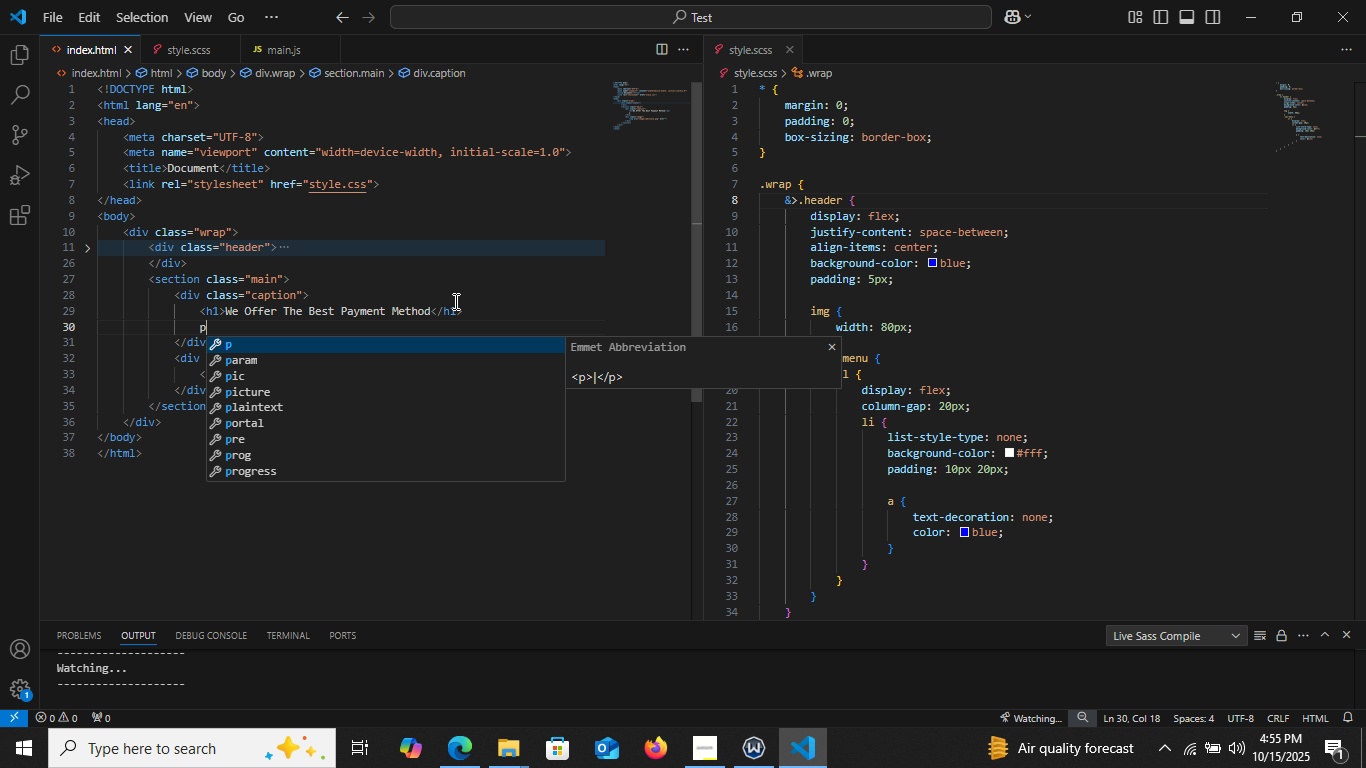 
key(Enter)
 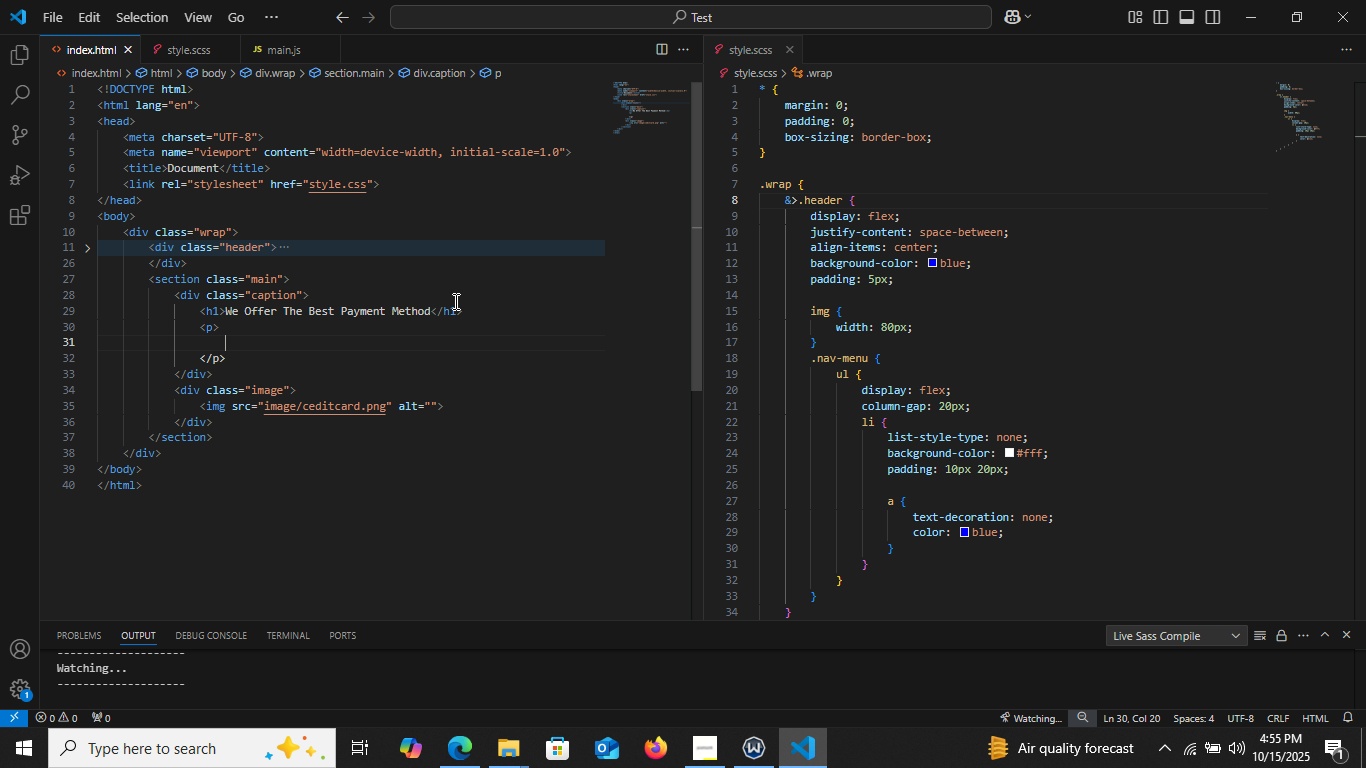 
key(Enter)
 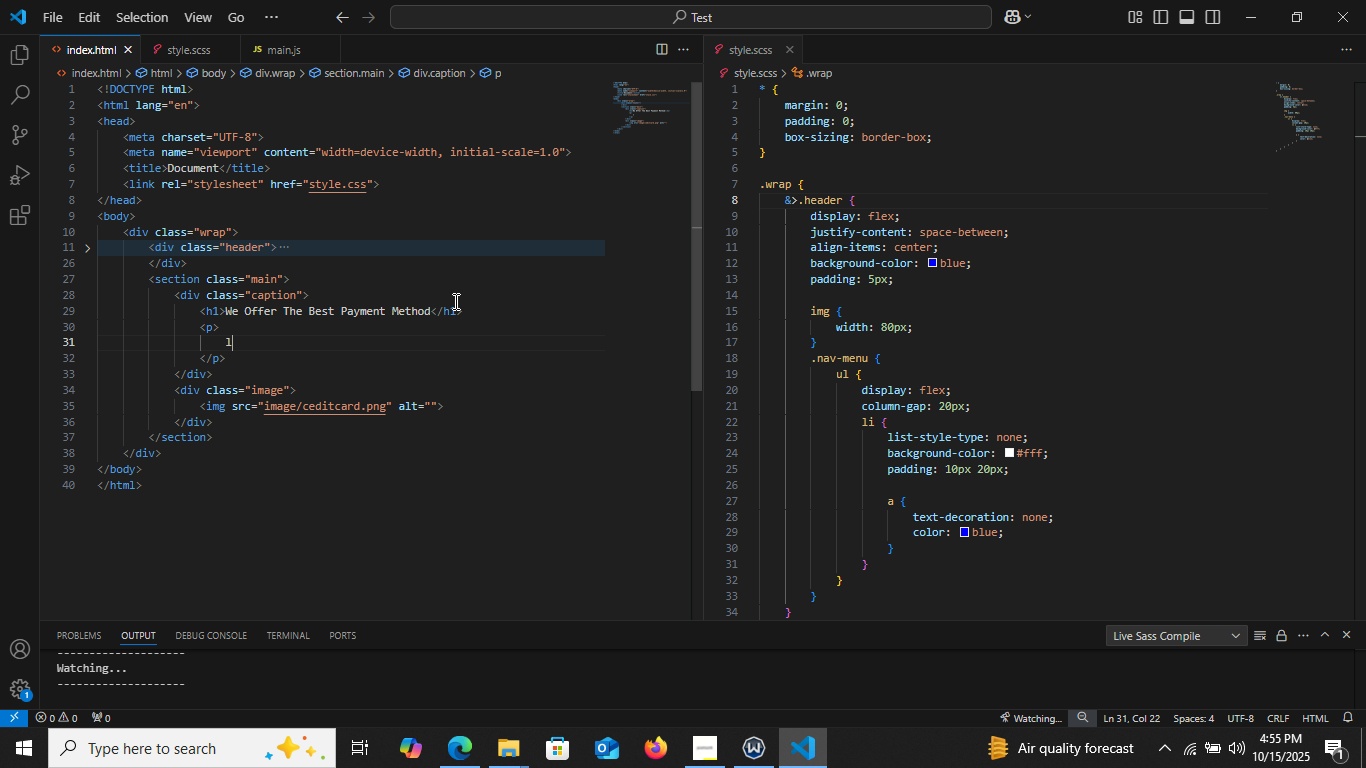 
type(lorem)
 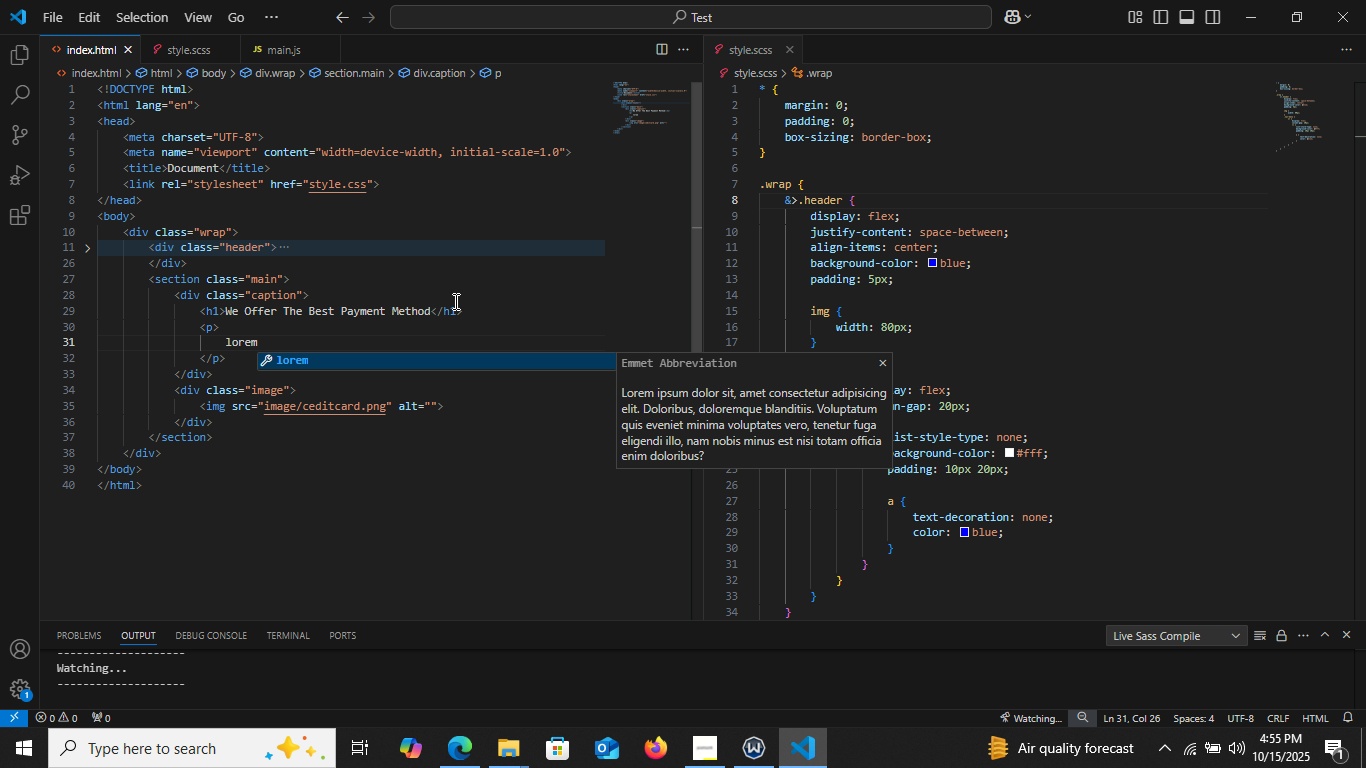 
type(150)
key(Backspace)
key(Backspace)
type(00\)
key(Backspace)
key(Backspace)
type(0)
 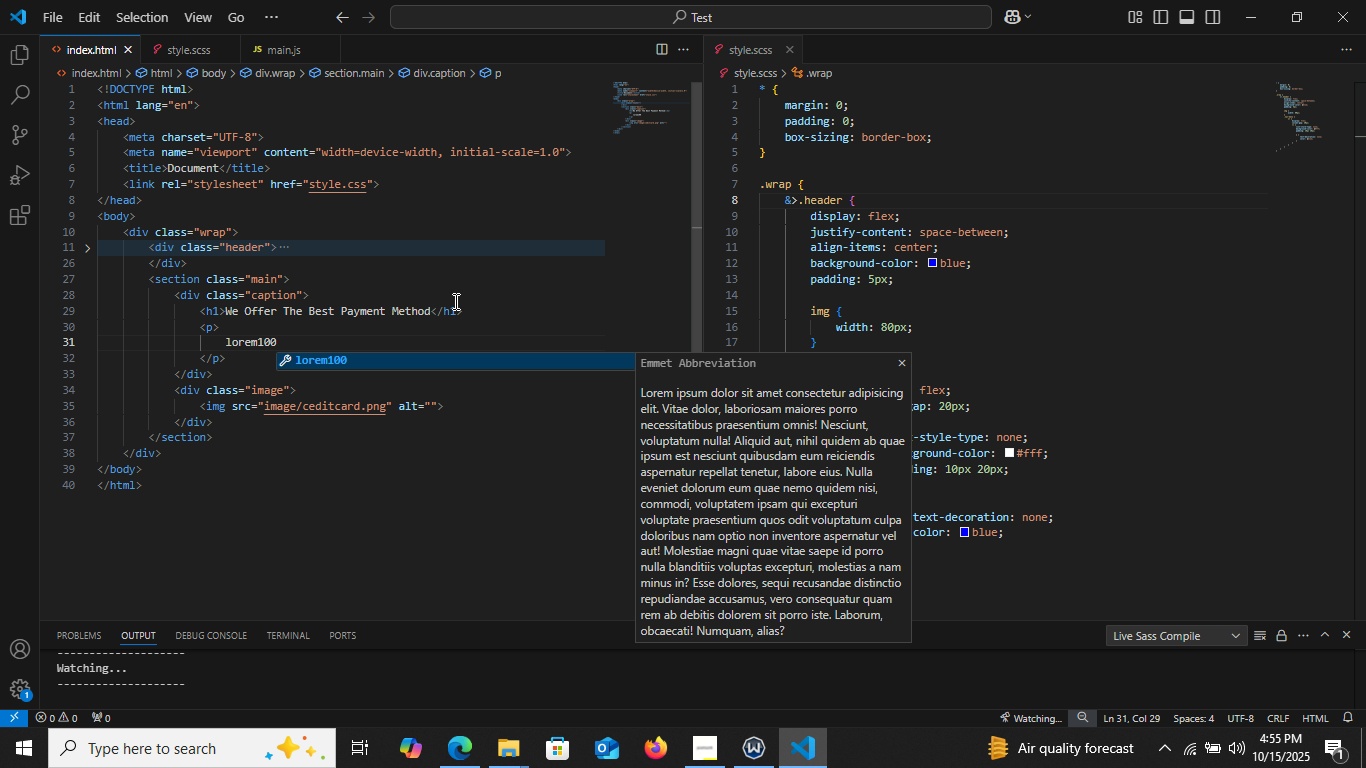 
key(Enter)
 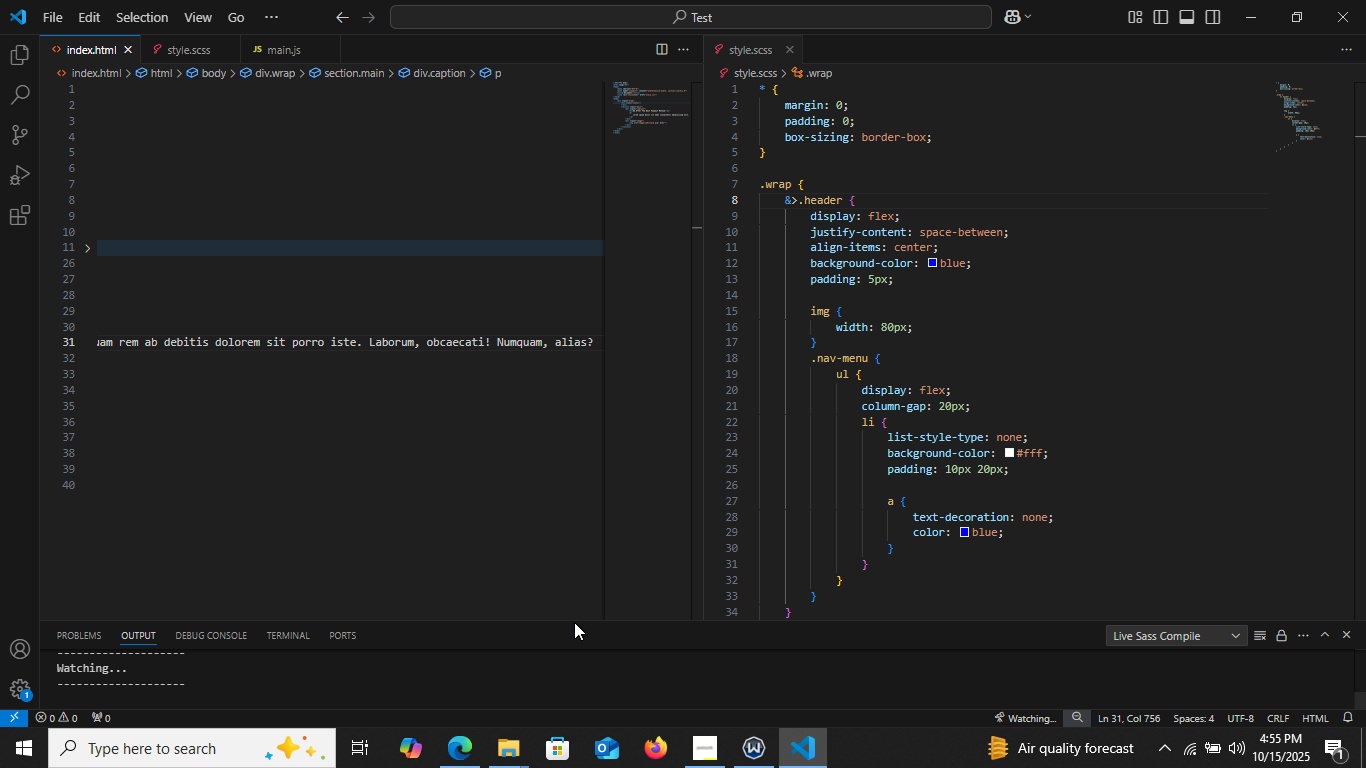 
left_click_drag(start_coordinate=[574, 616], to_coordinate=[74, 628])
 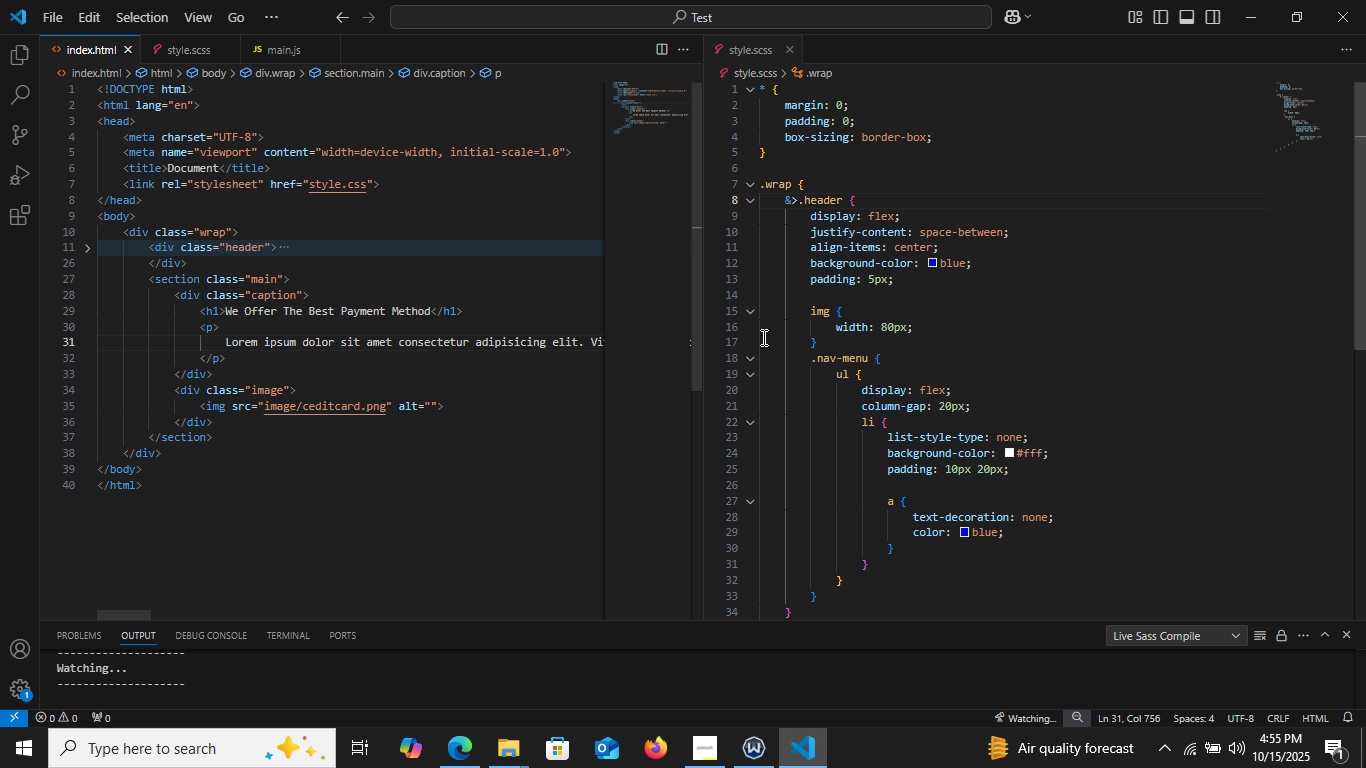 
wait(7.26)
 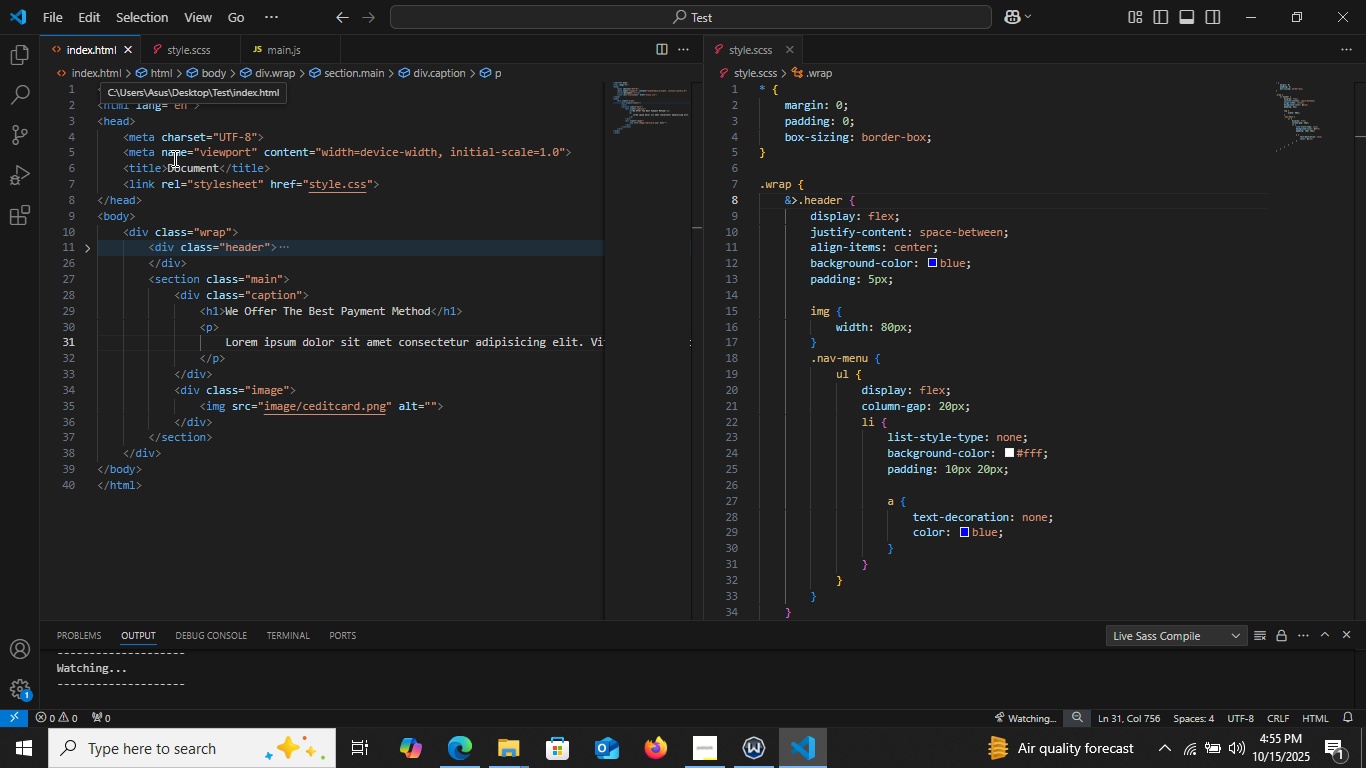 
left_click([751, 305])
 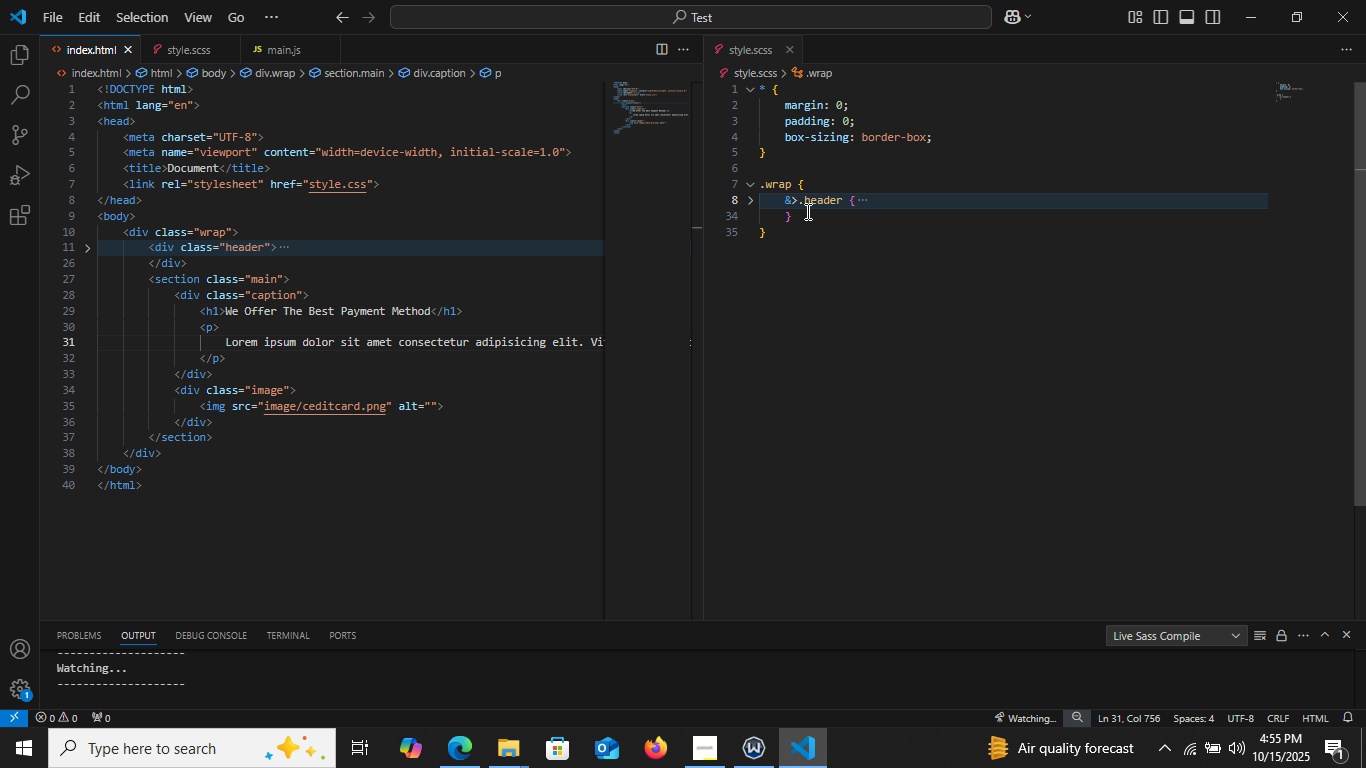 
left_click([807, 212])
 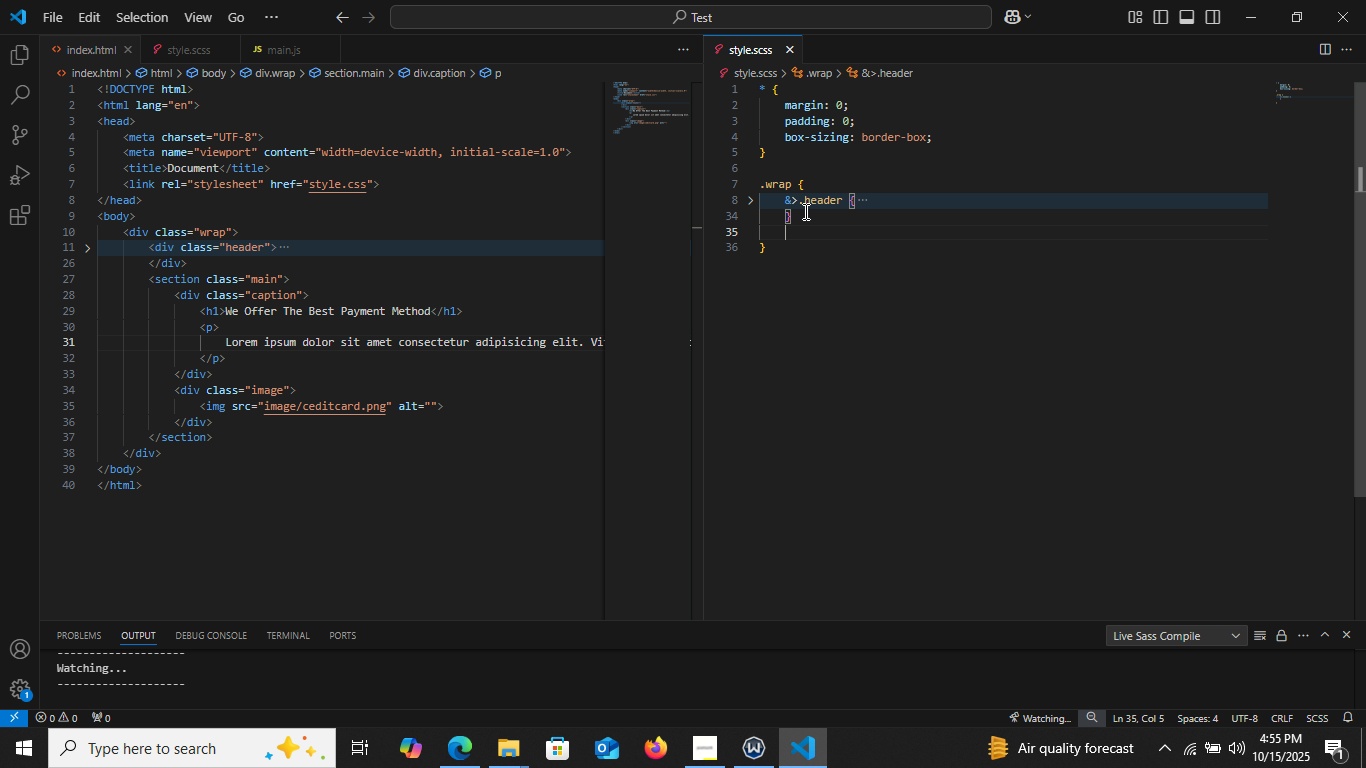 
key(Enter)
 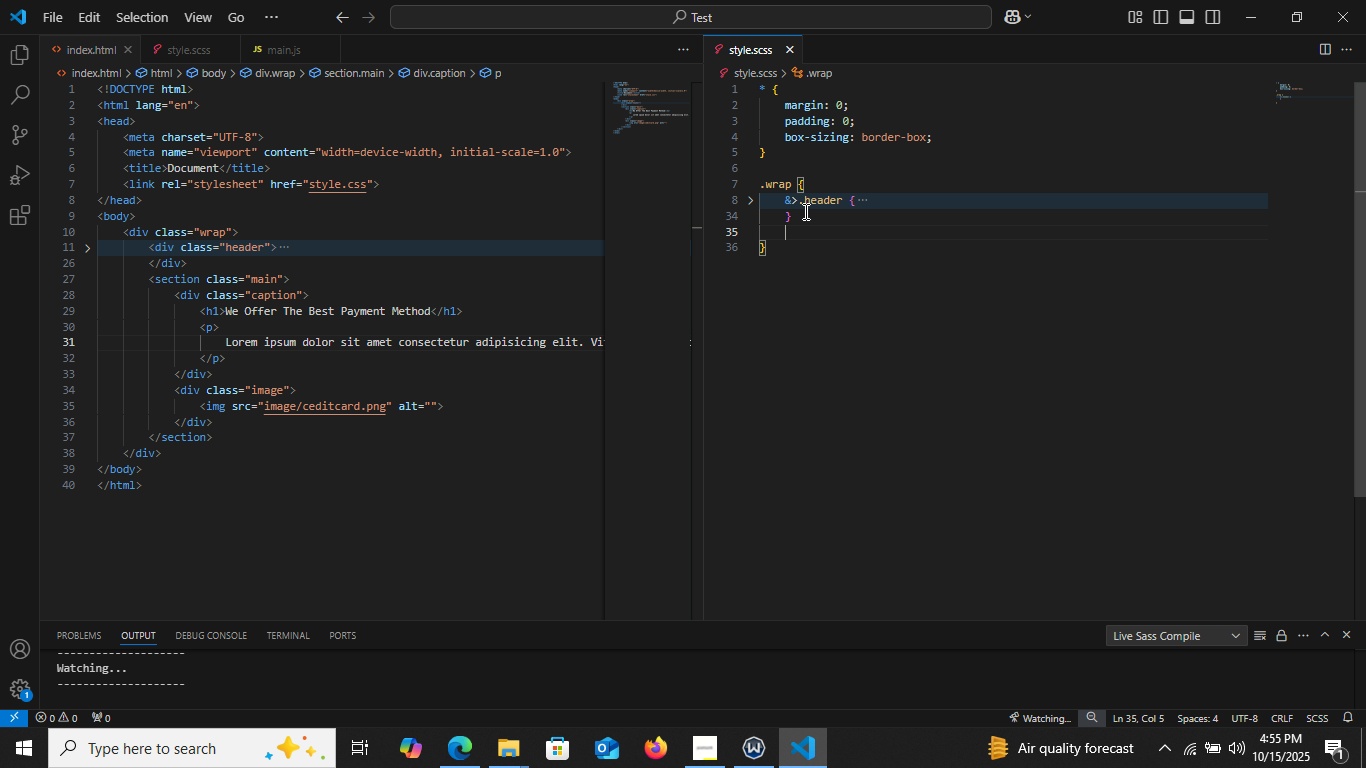 
key(Enter)
 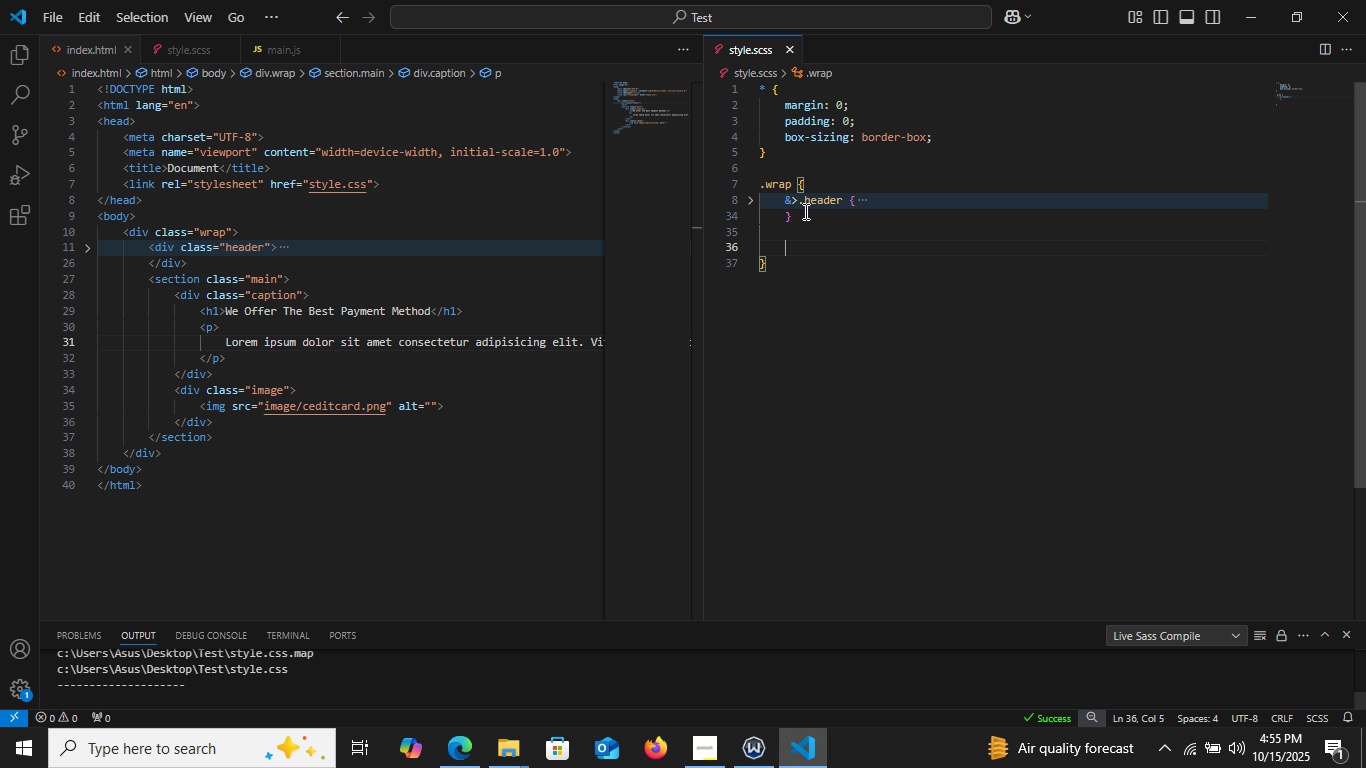 
key(Shift+7)
 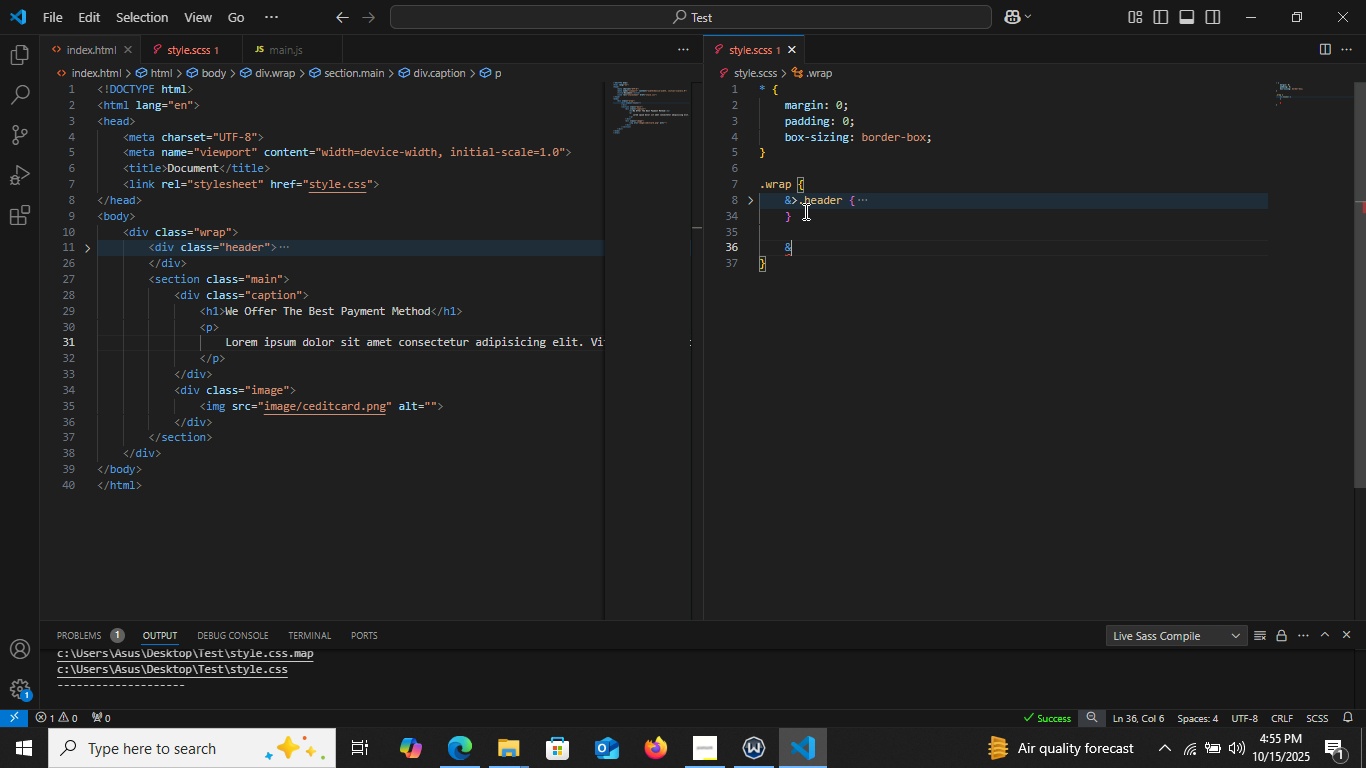 
key(Shift+Period)
 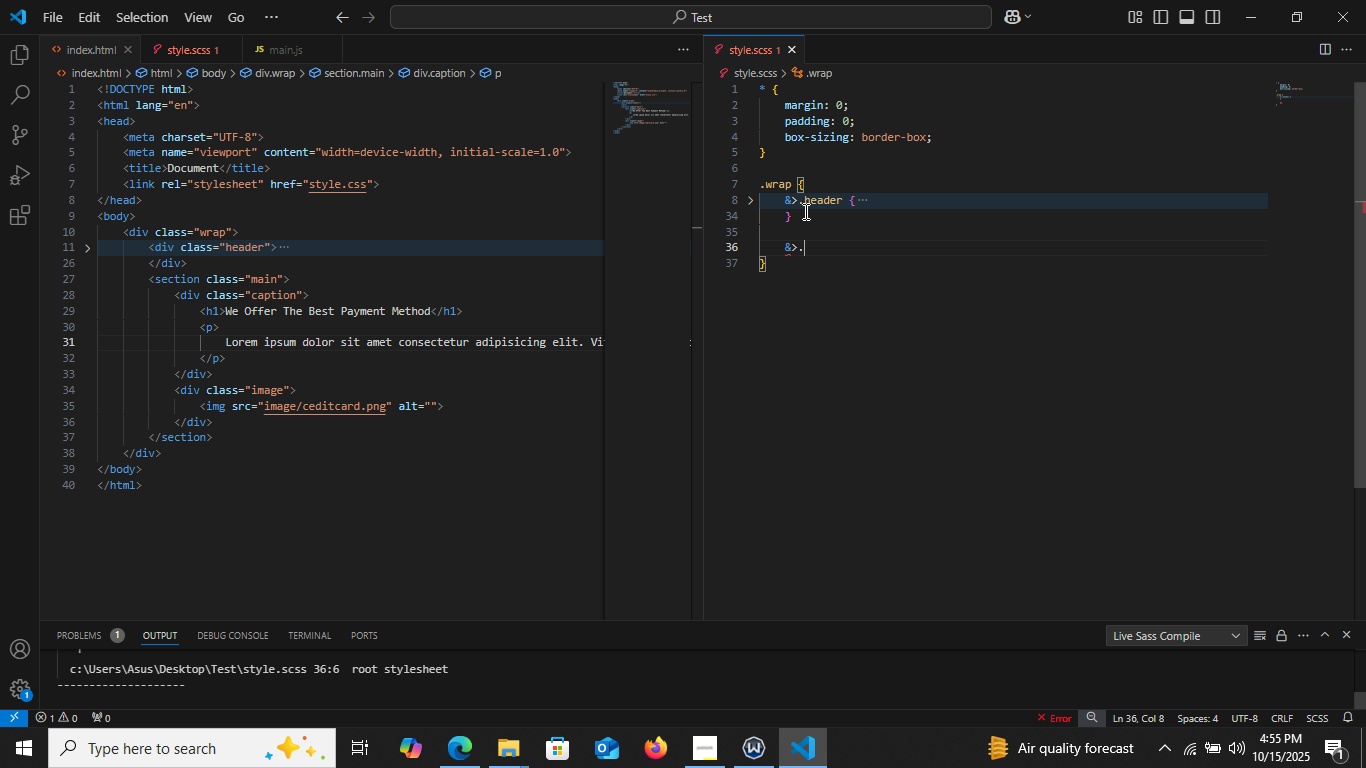 
key(Period)
 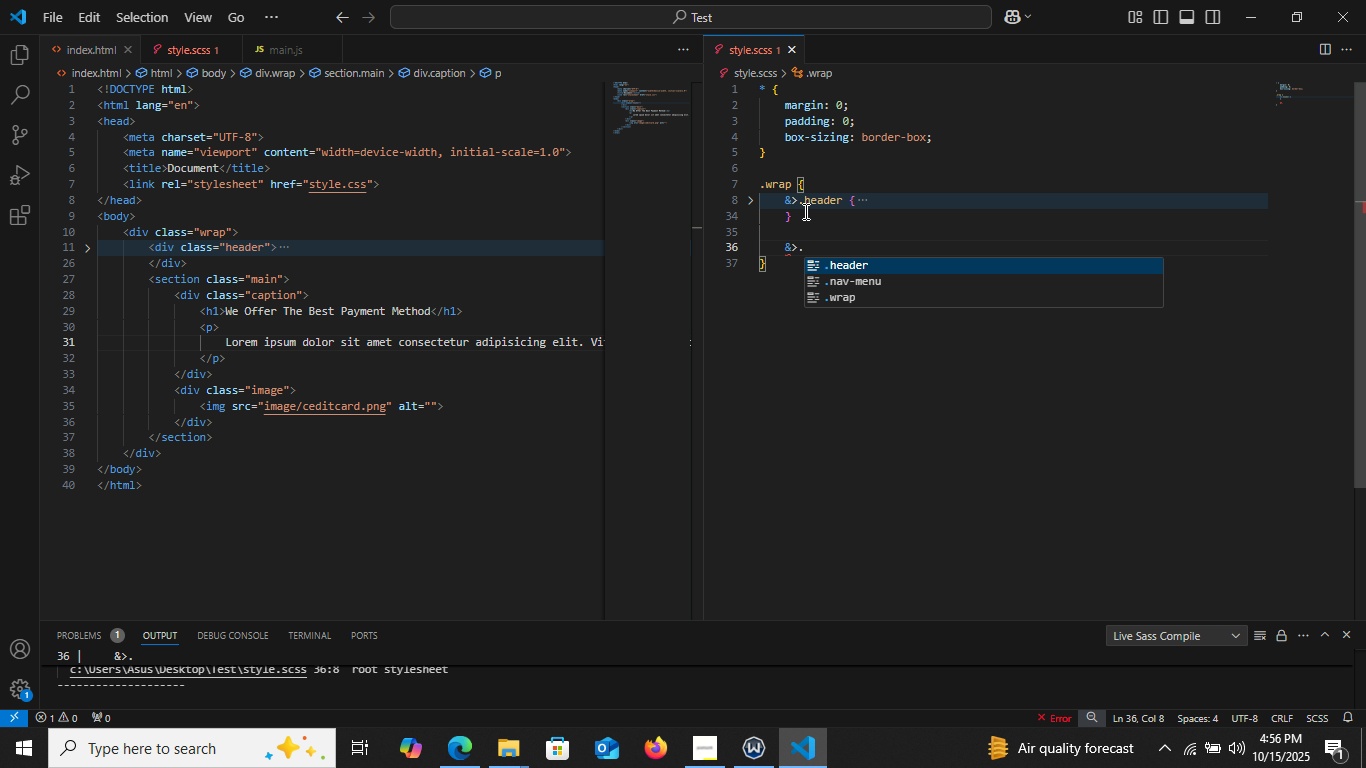 
type(main {)
 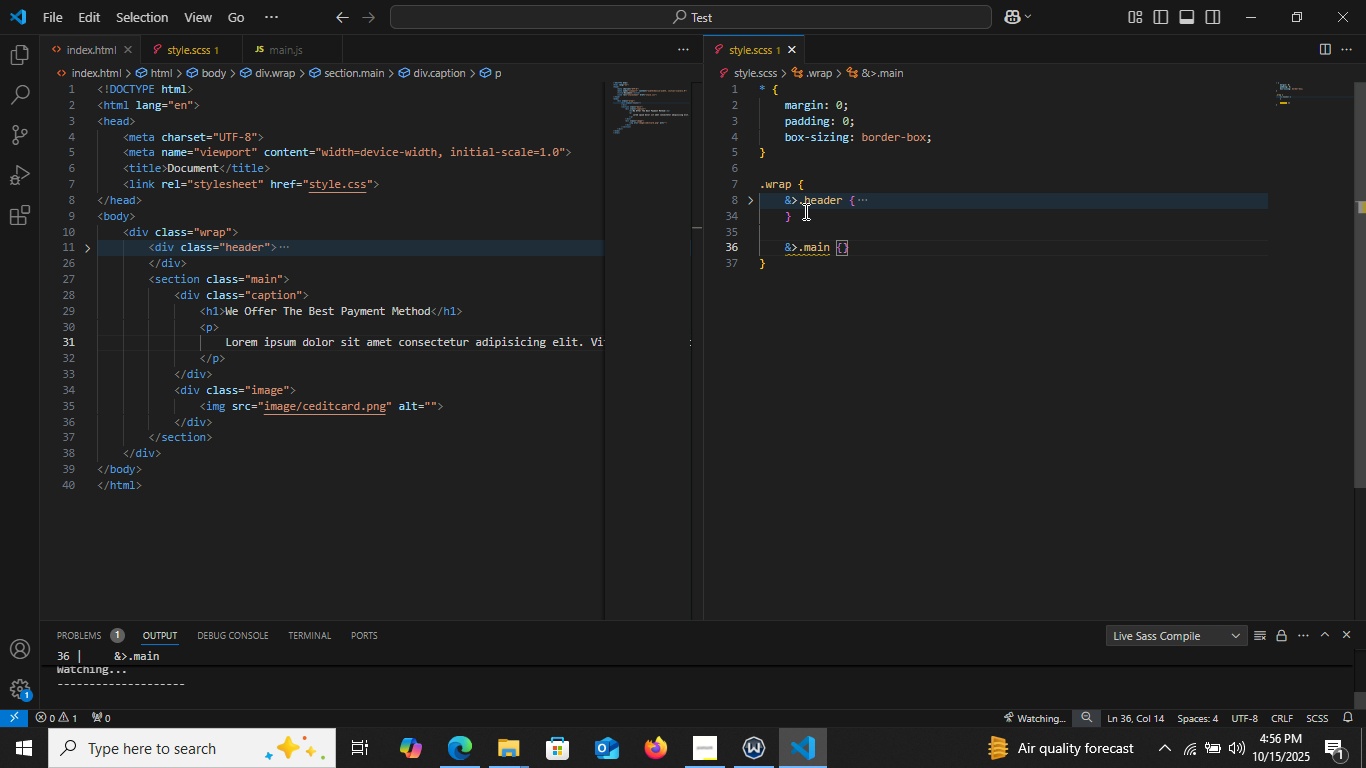 
key(Enter)
 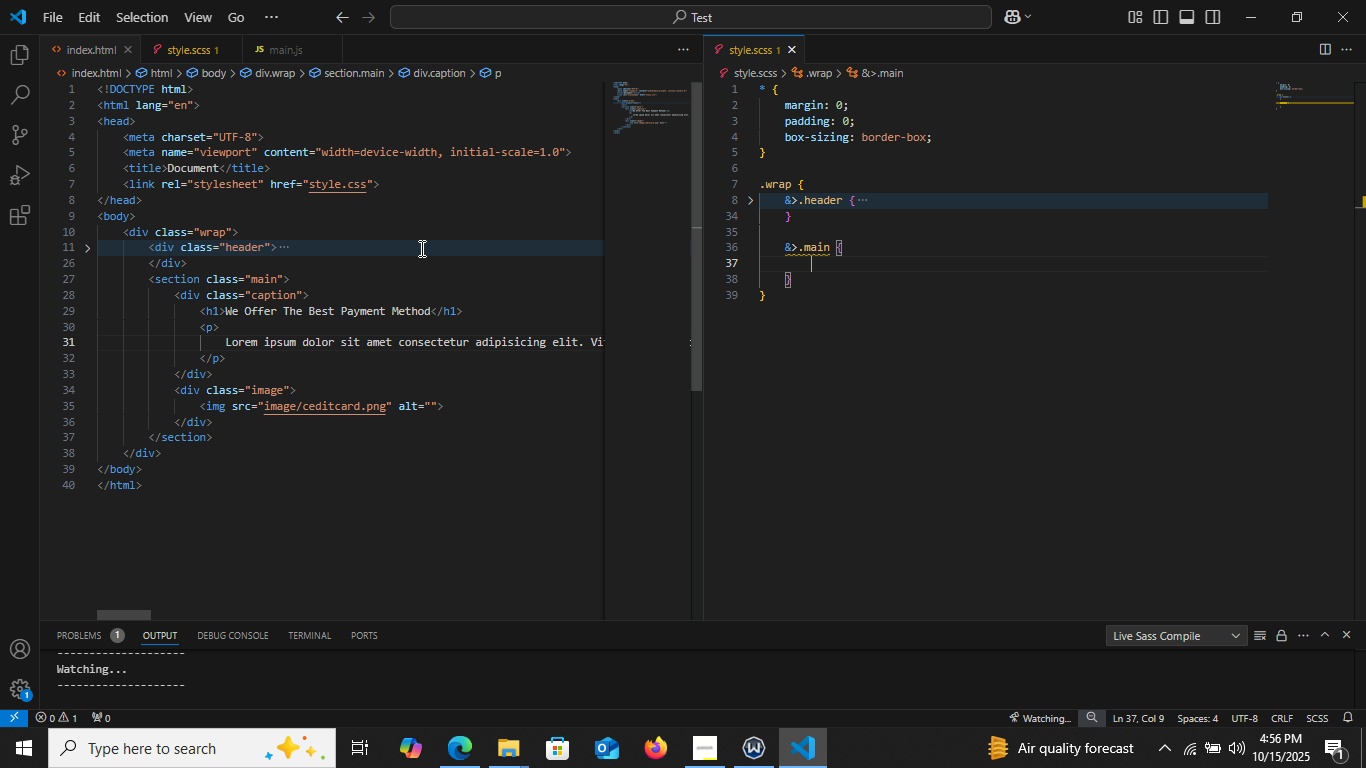 
wait(15.08)
 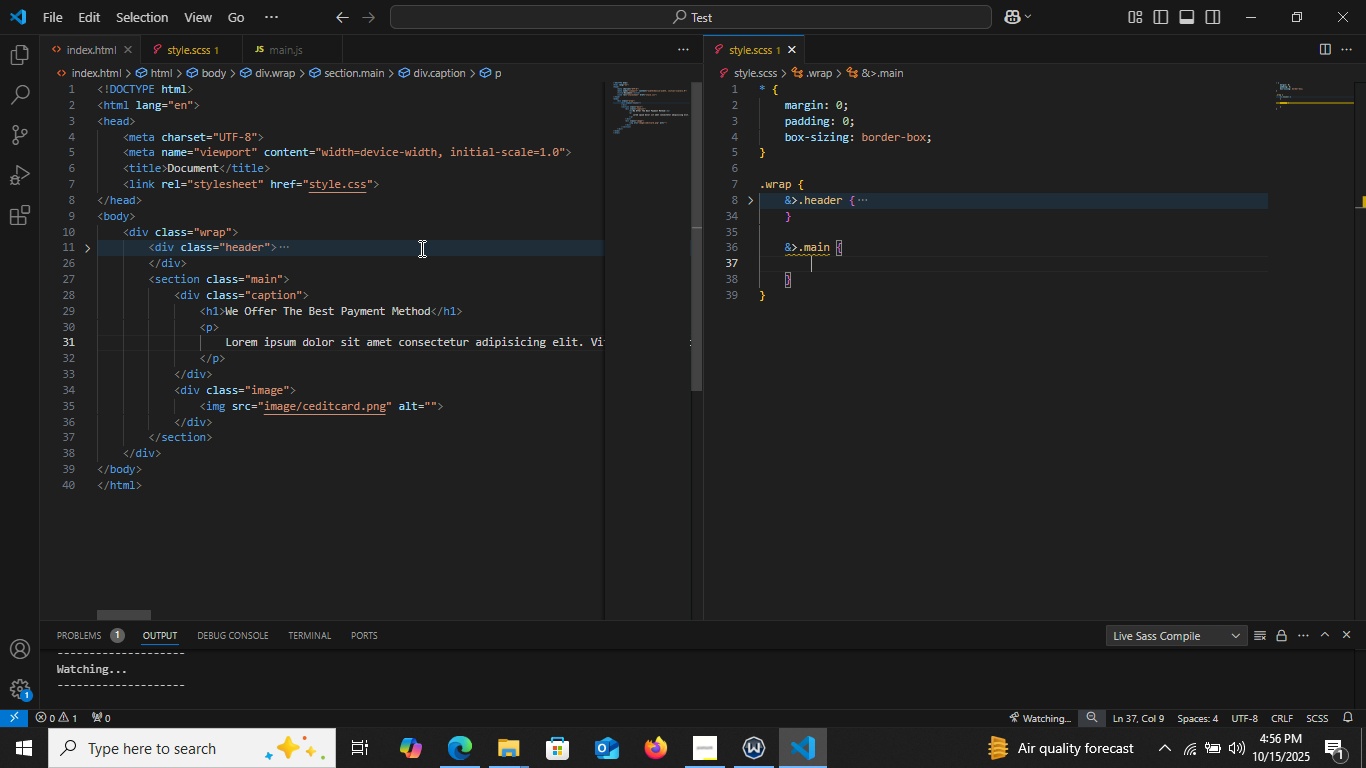 
type(c)
key(Backspace)
type(.caption)
 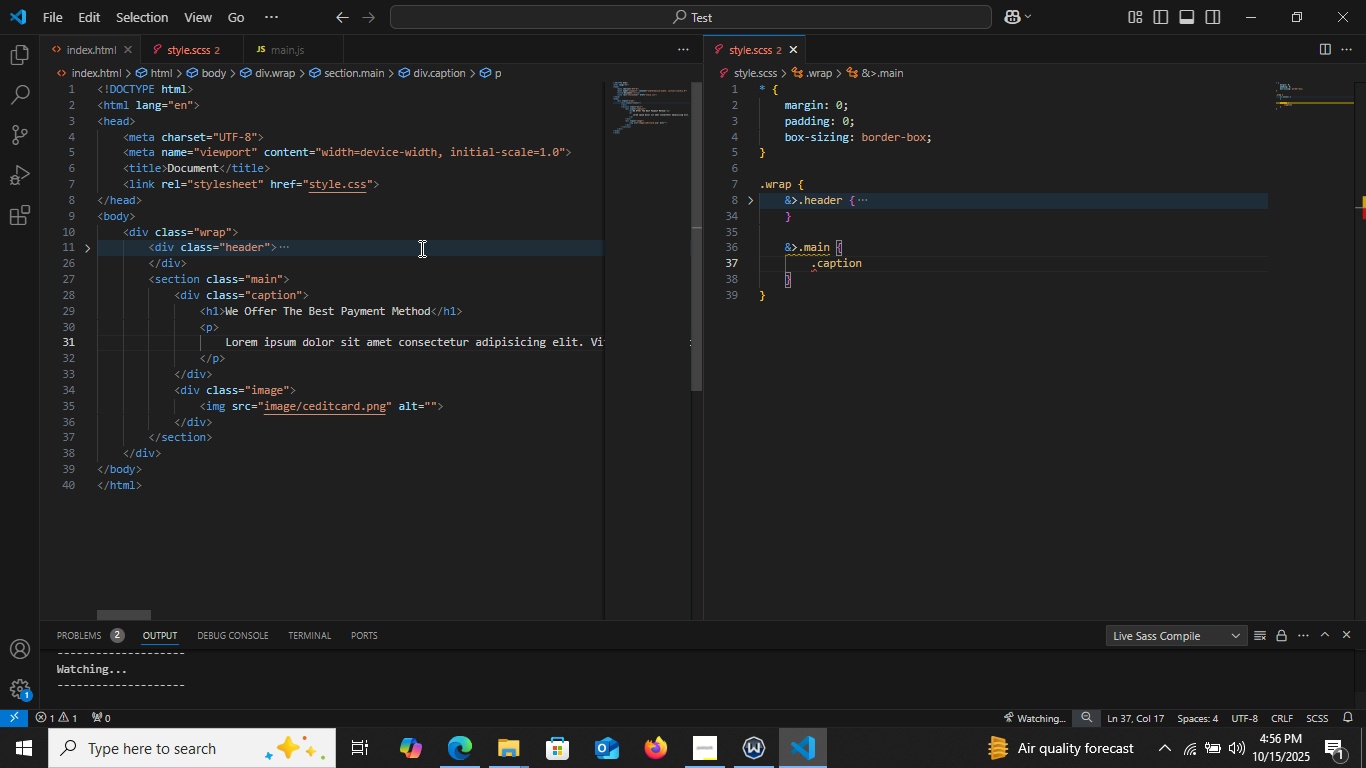 
type(, .image {)
 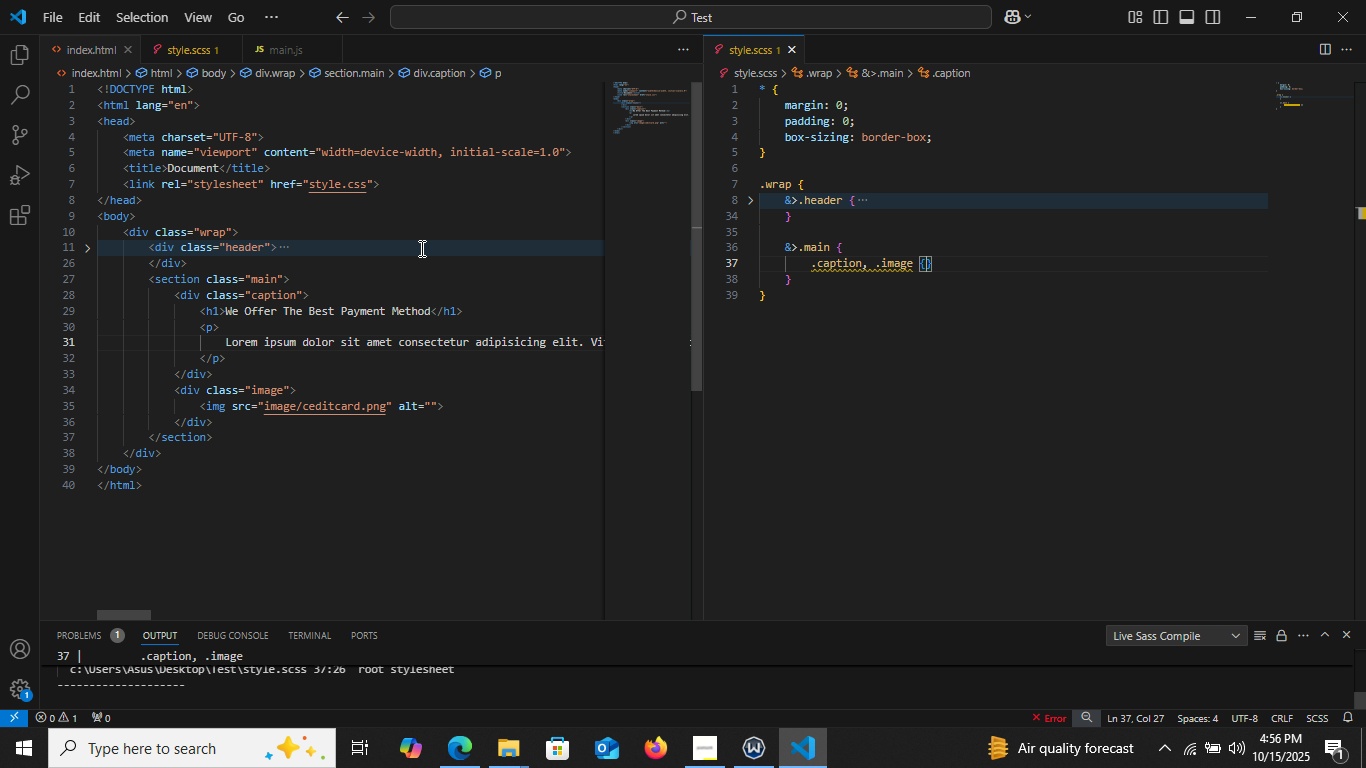 
key(Enter)
 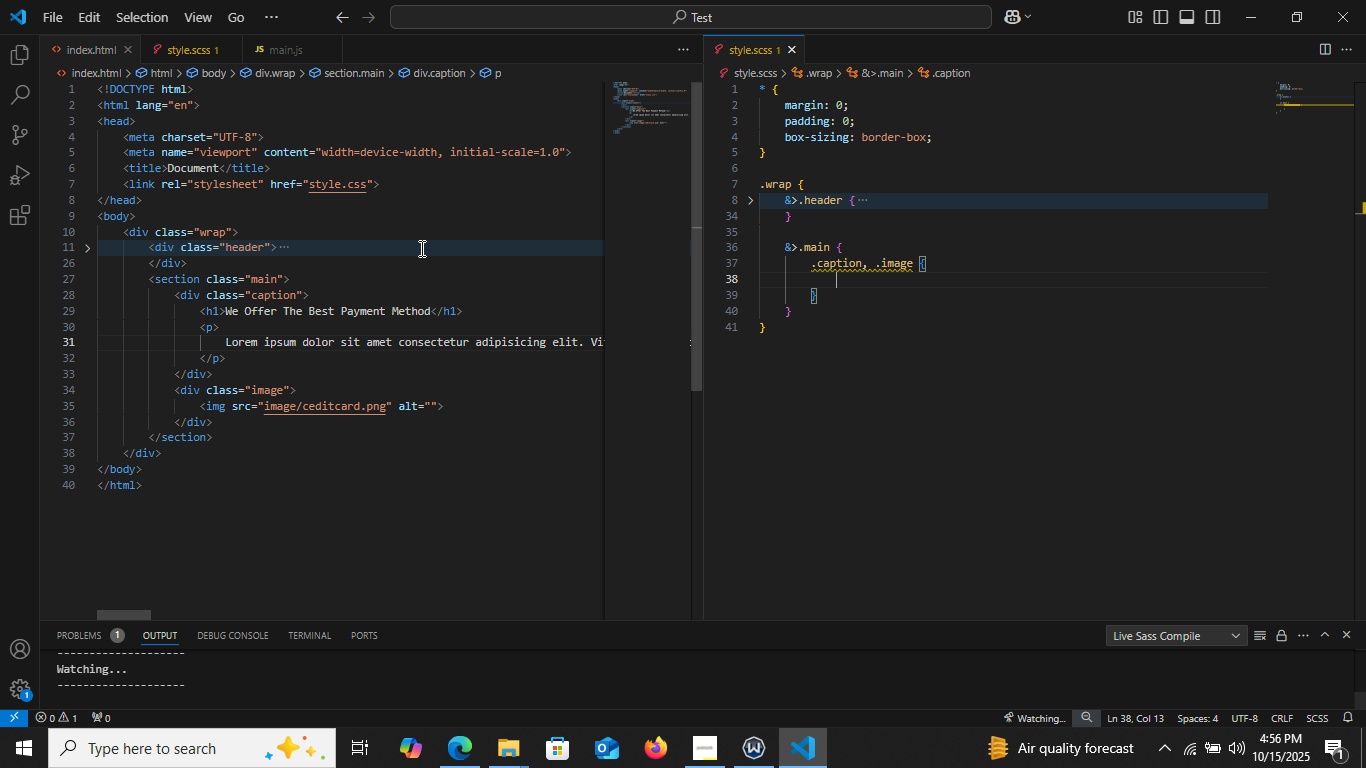 
type(wid)
 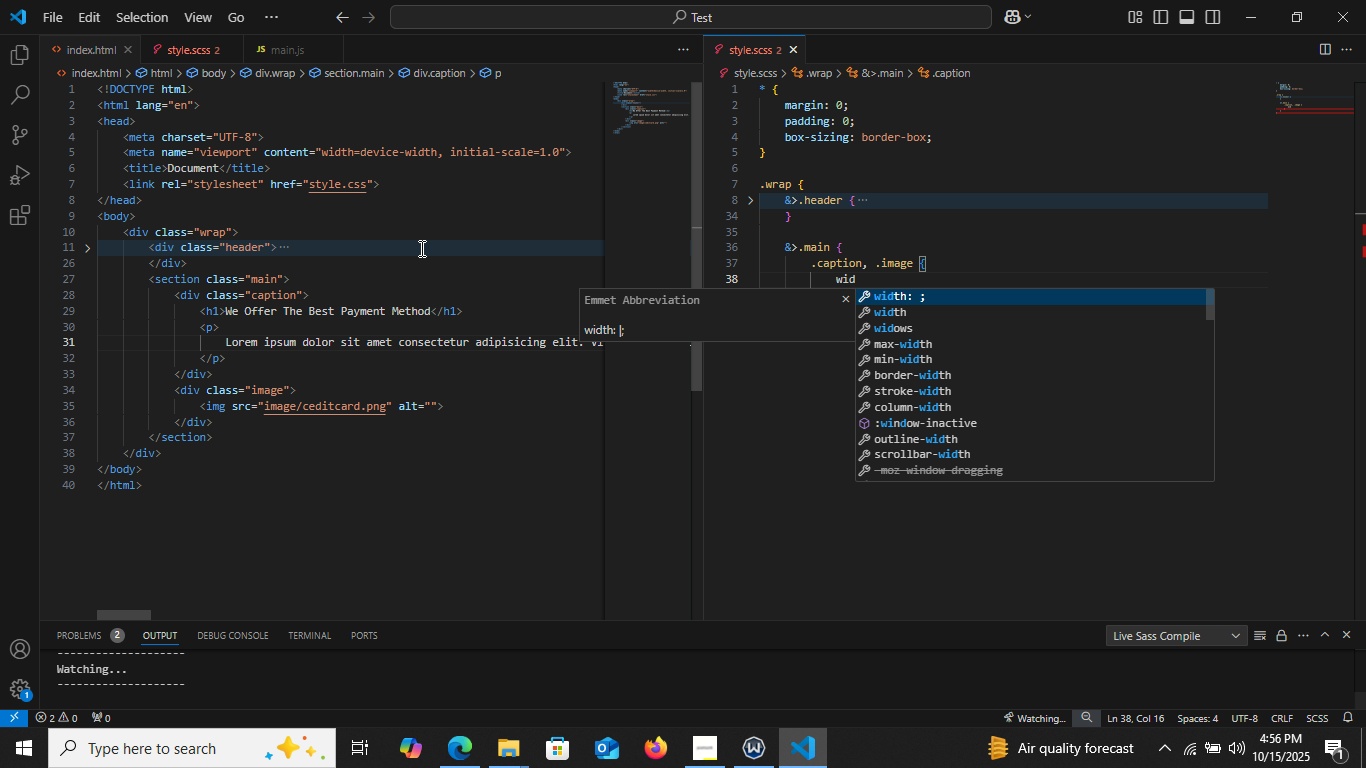 
key(Enter)
 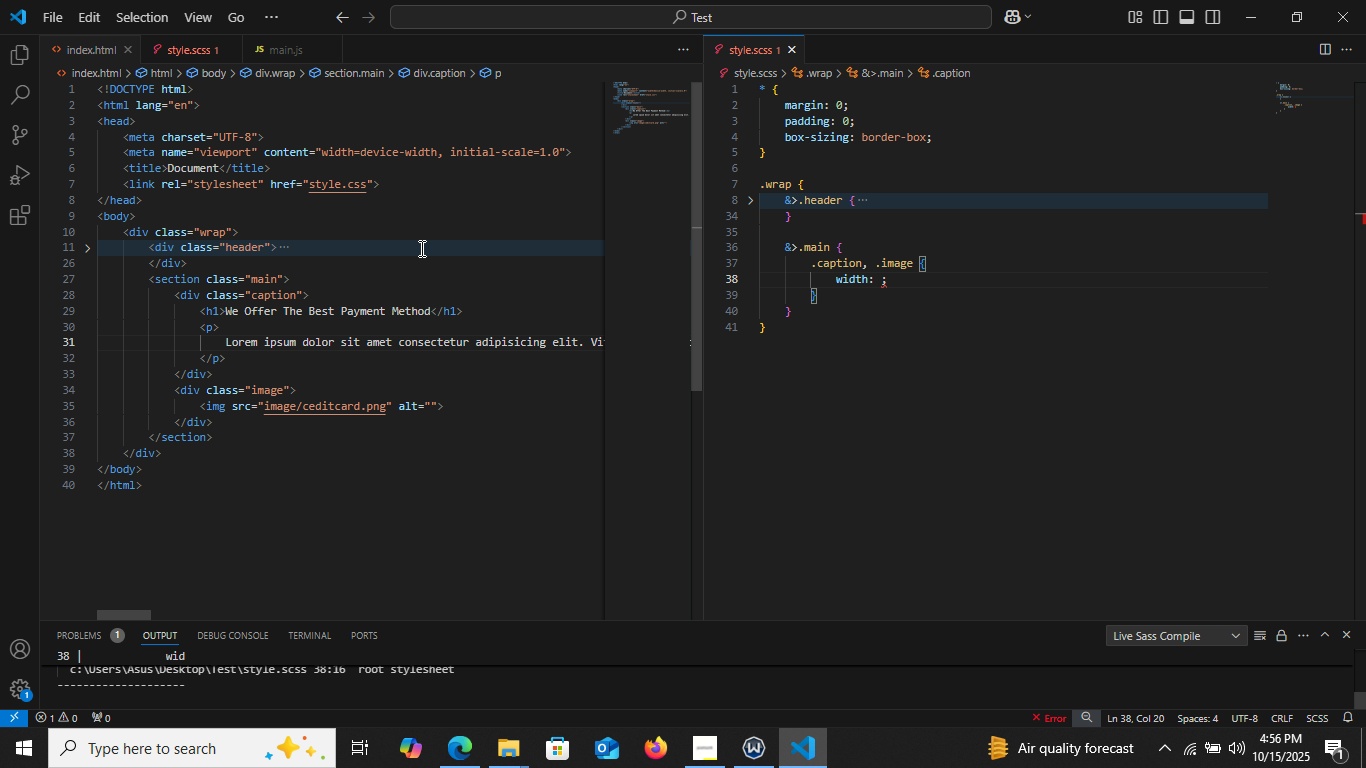 
type(cal)
 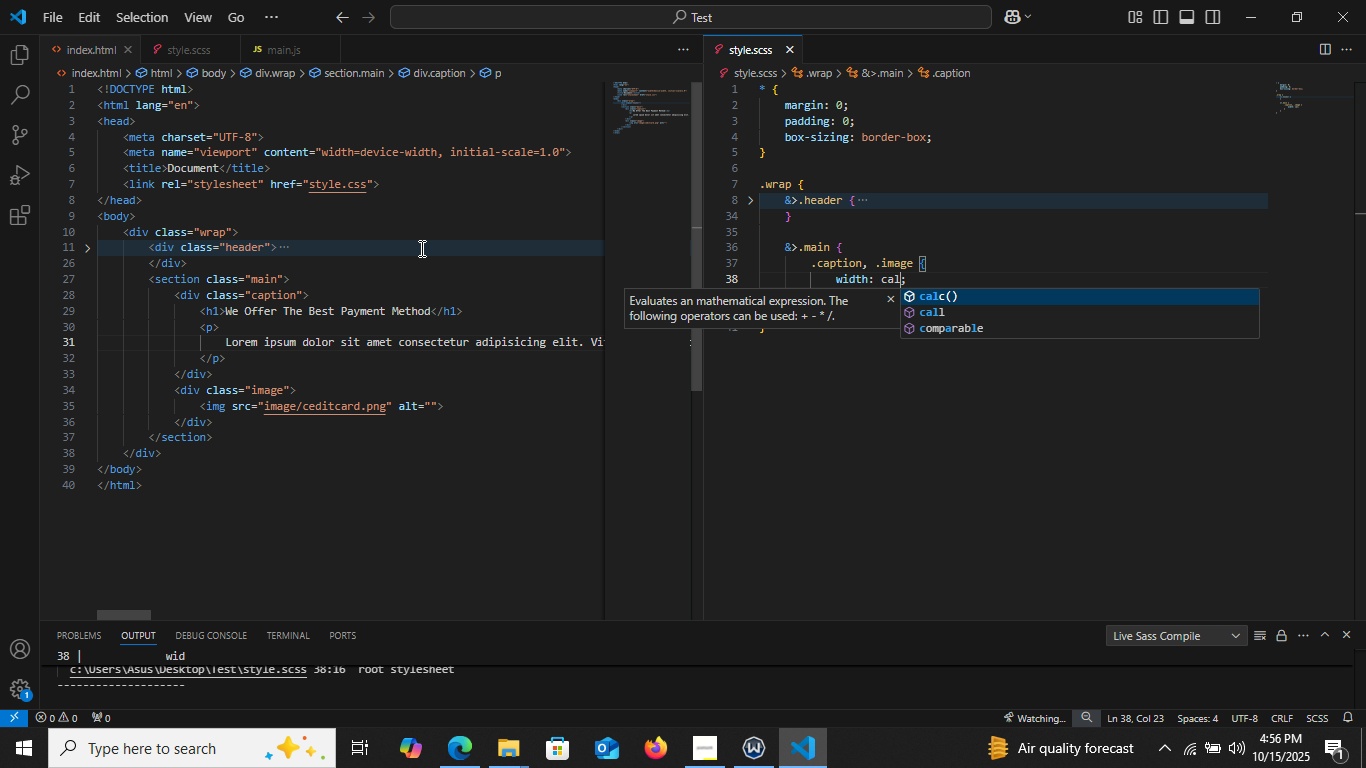 
key(Enter)
 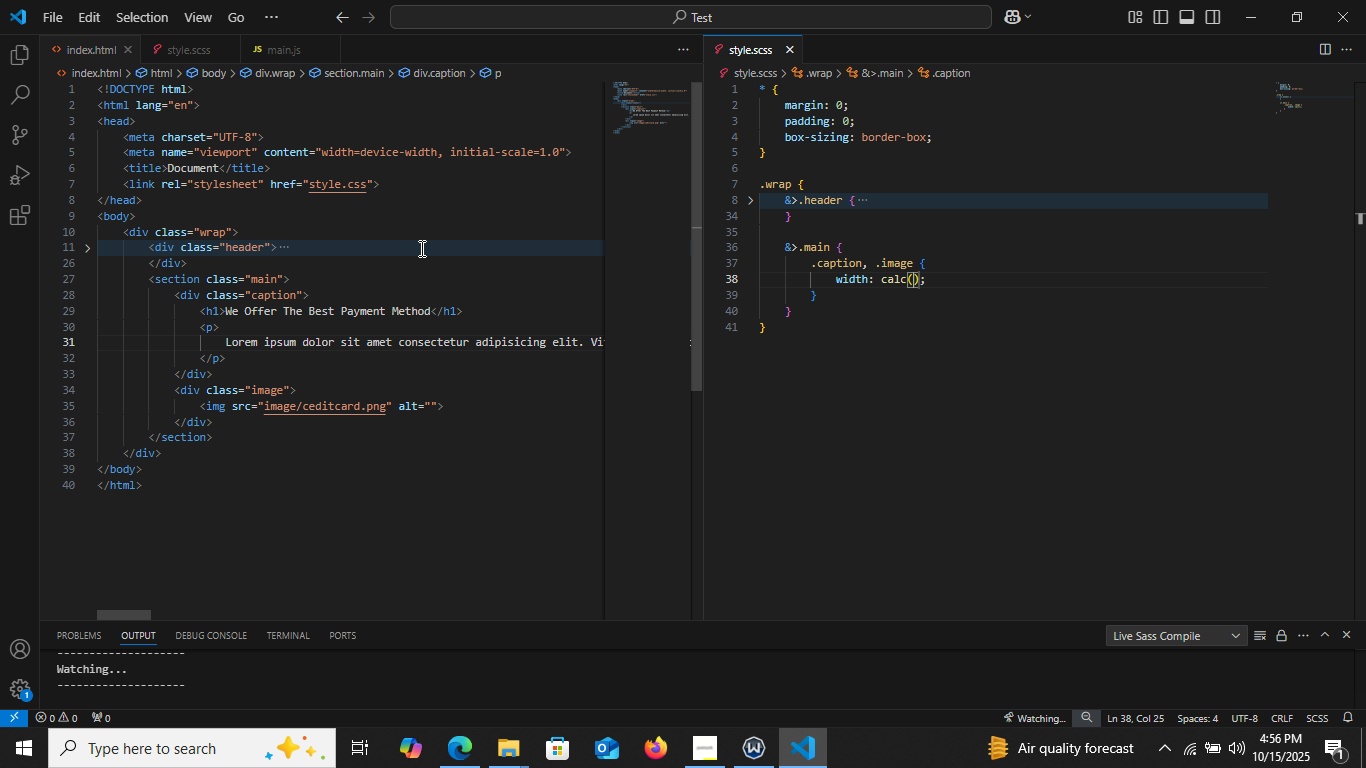 
wait(11.15)
 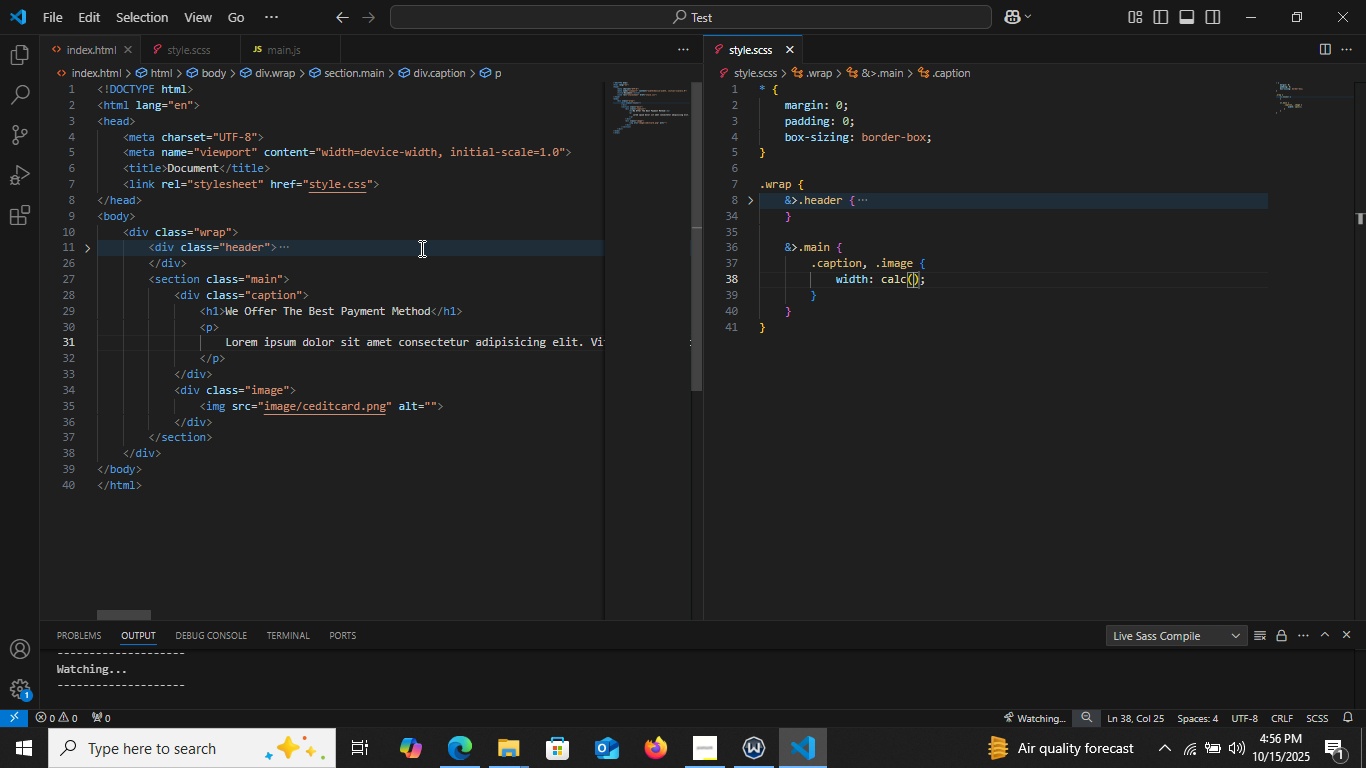 
key(Shift+9)
 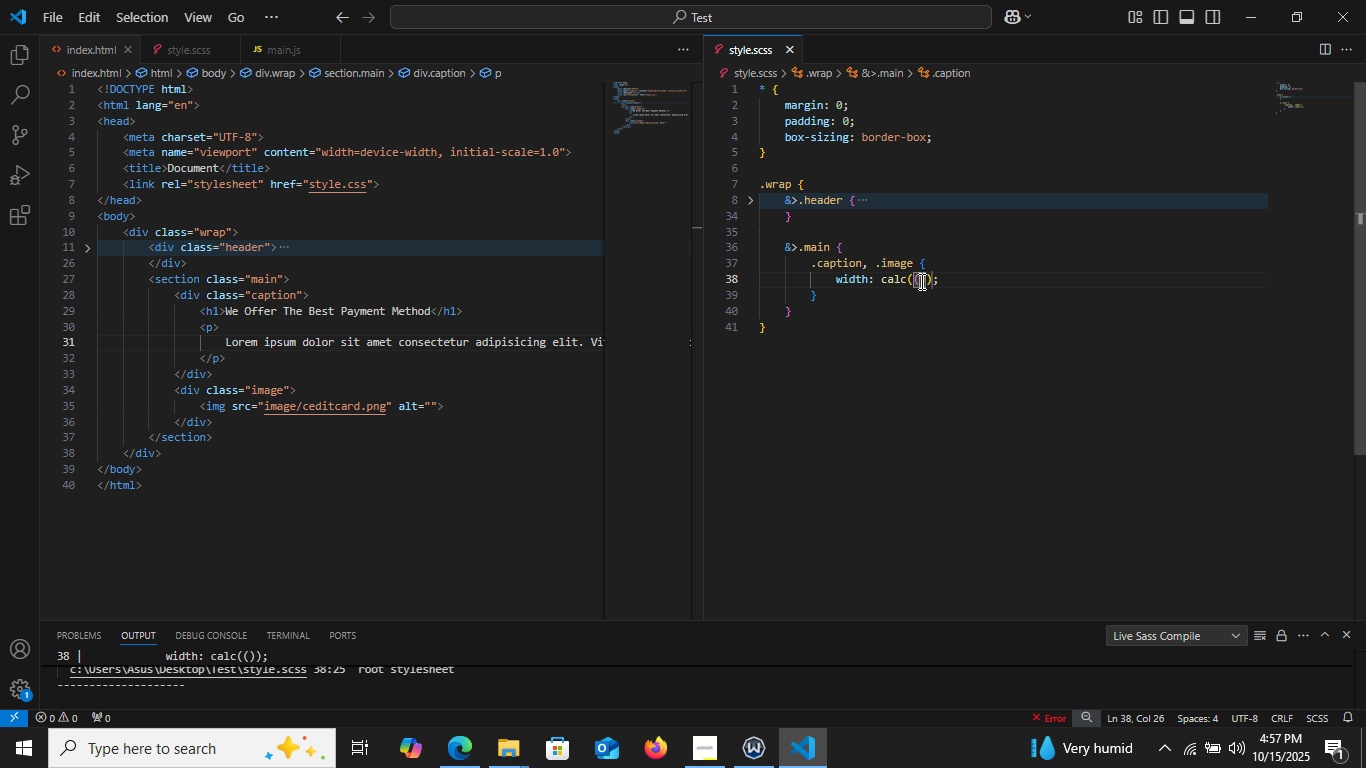 
left_click([911, 275])
 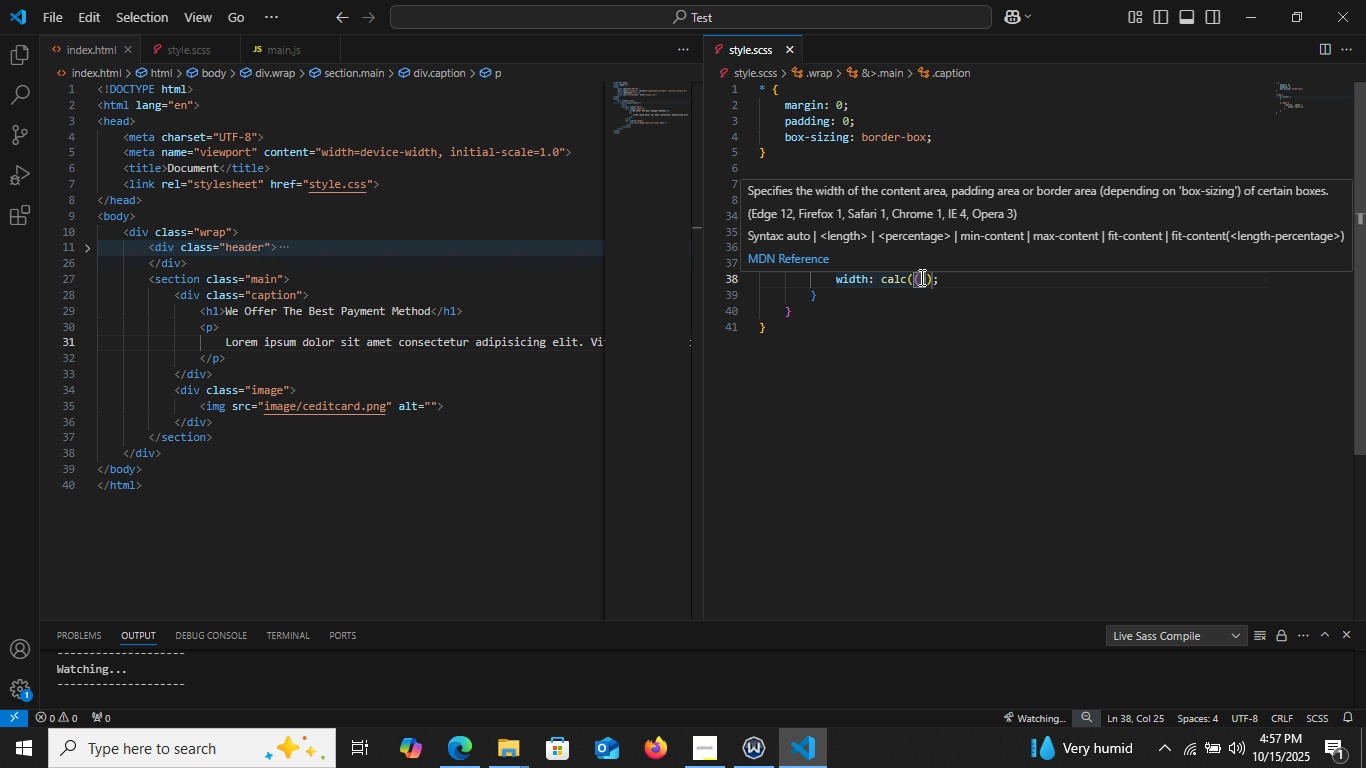 
left_click([920, 277])
 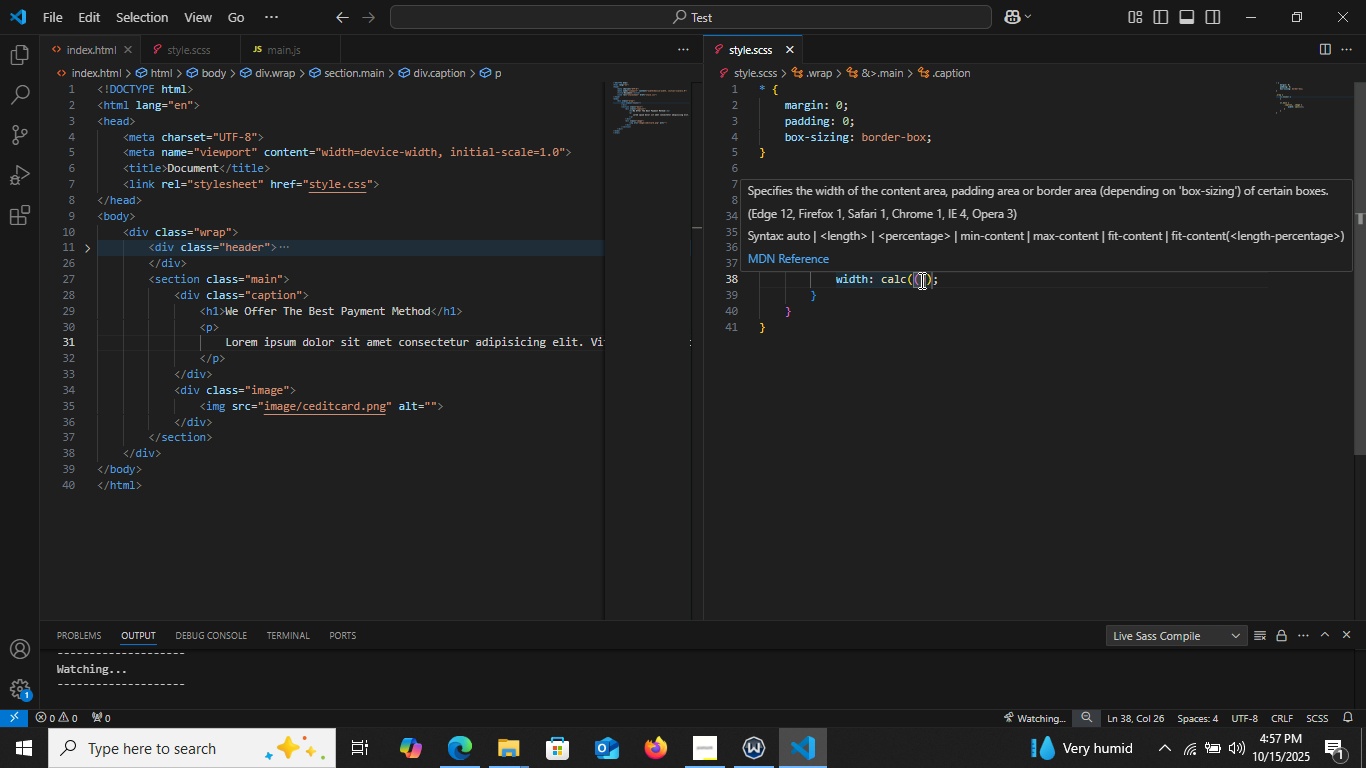 
type(100% / 2)
 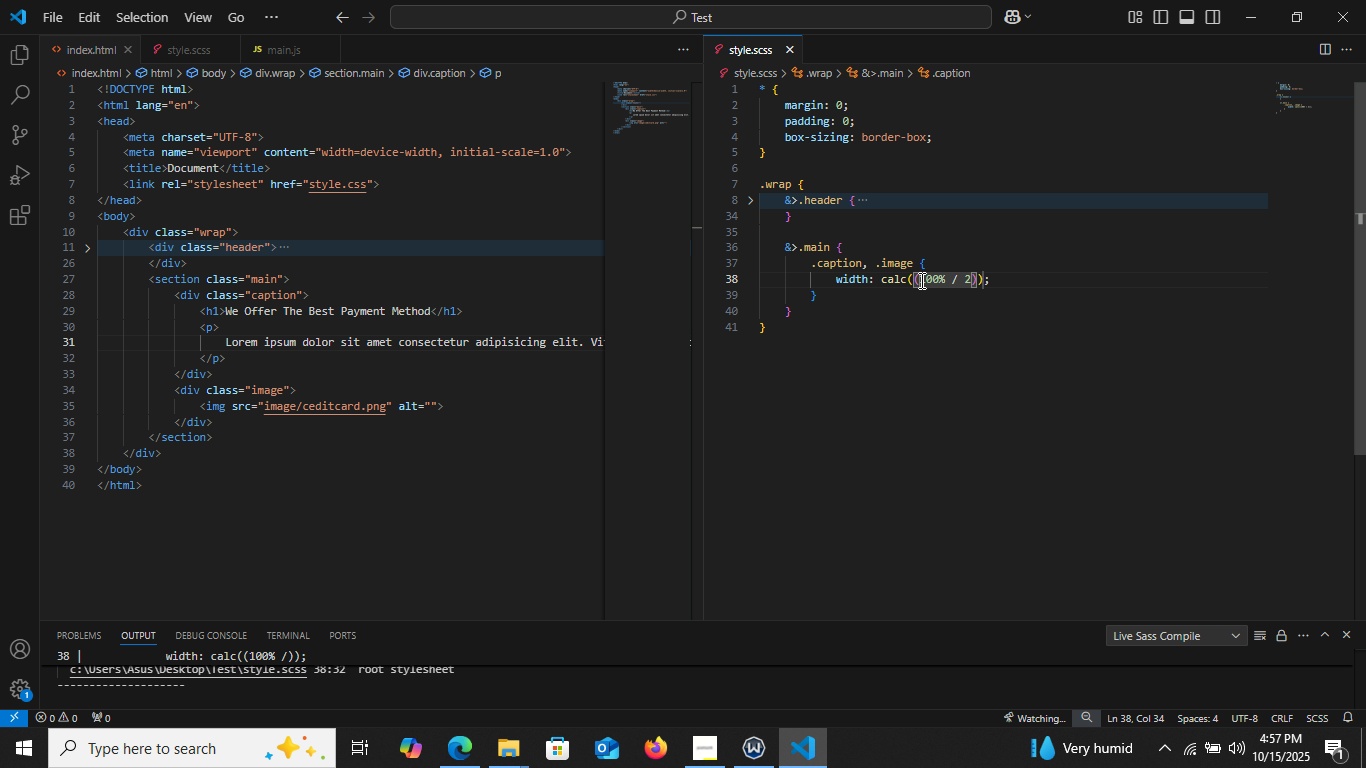 
key(ArrowRight)
 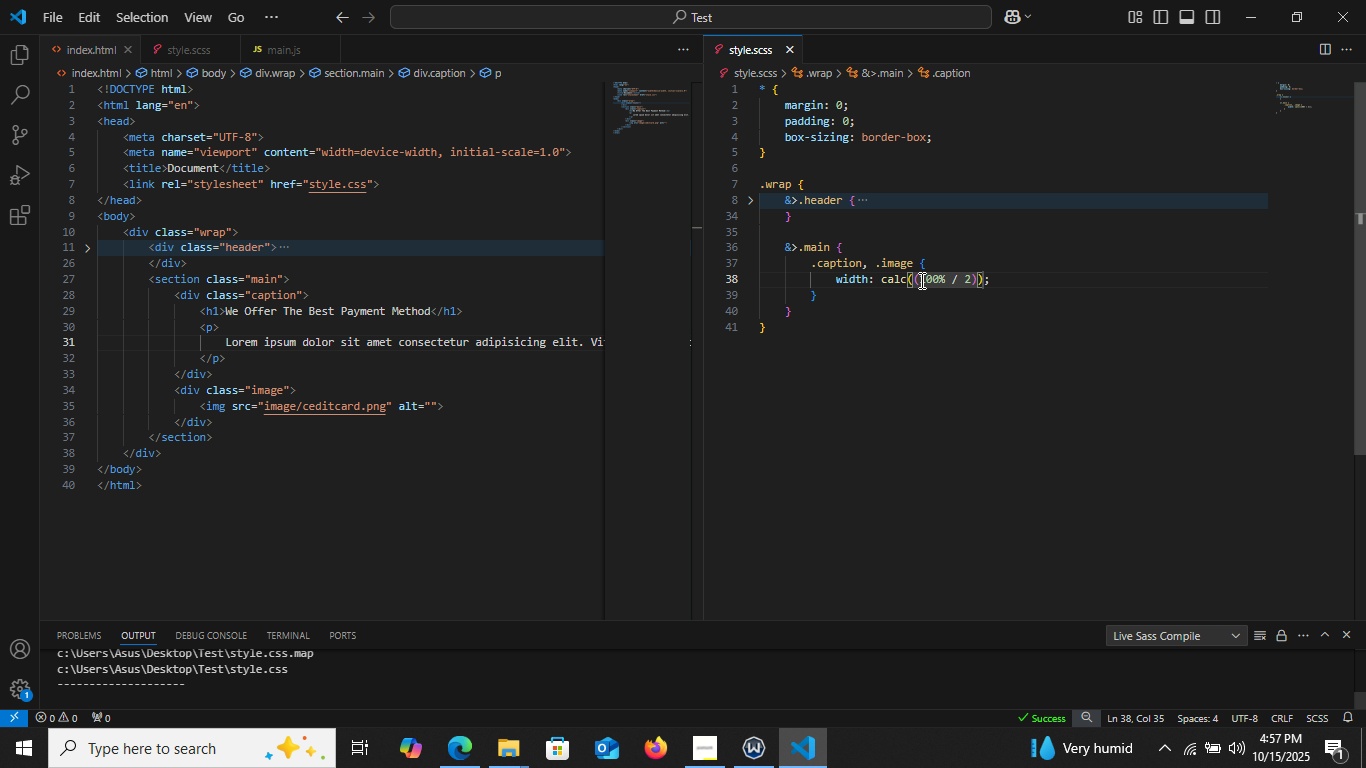 
type( -20px)
 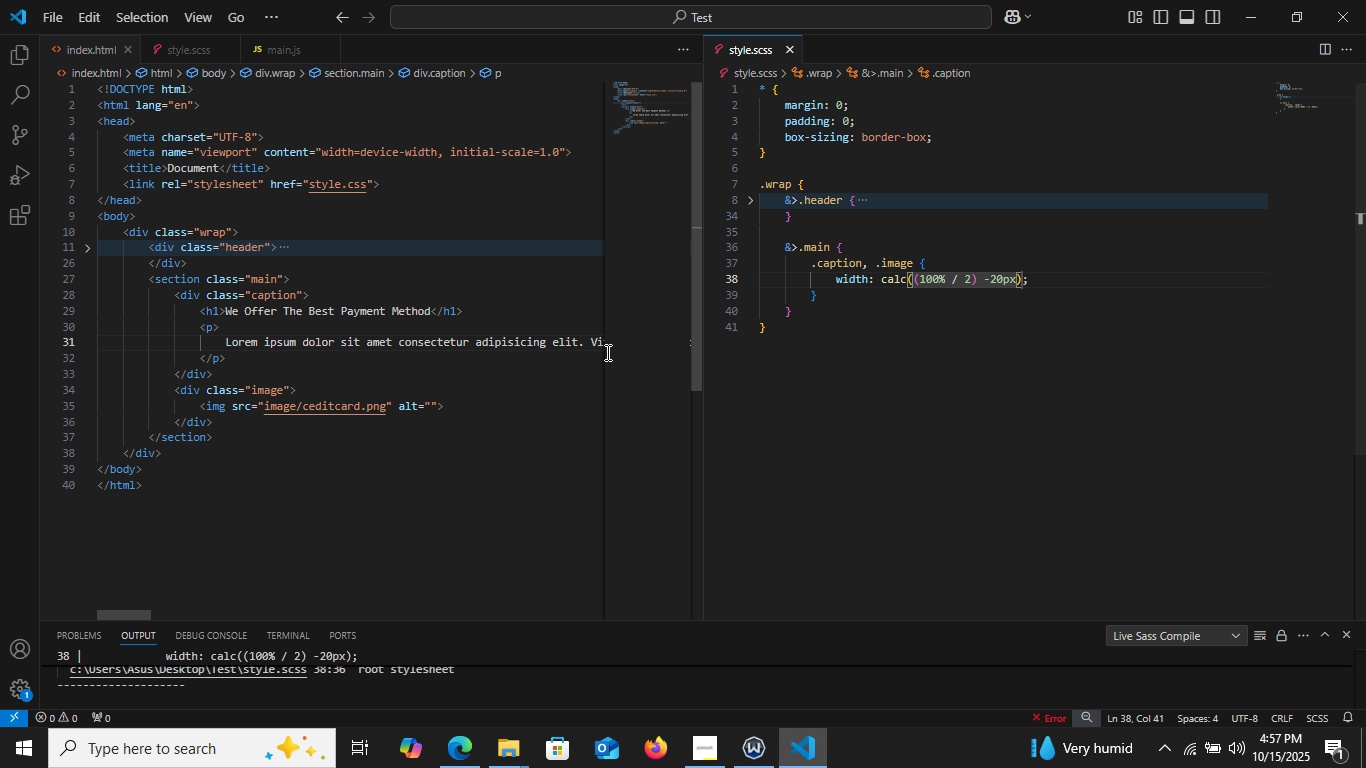 
left_click([945, 261])
 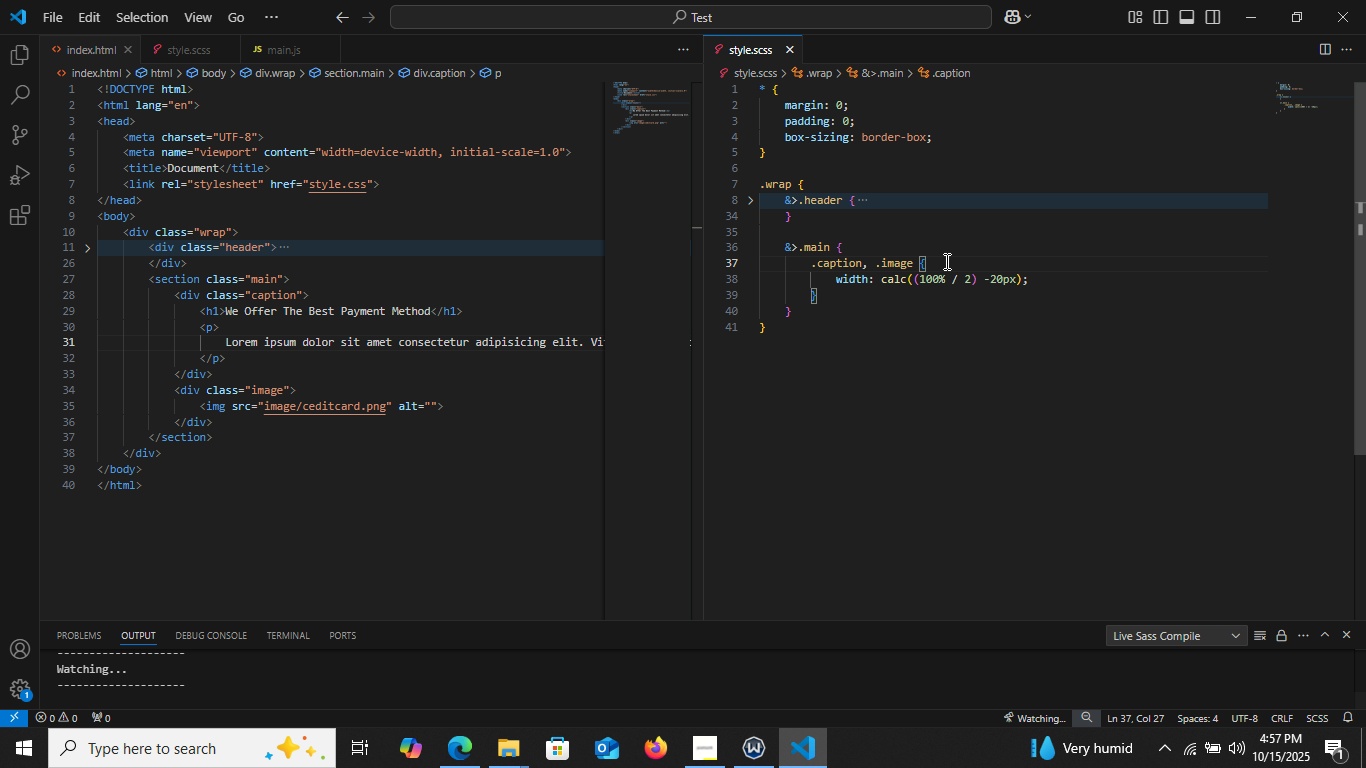 
key(Enter)
 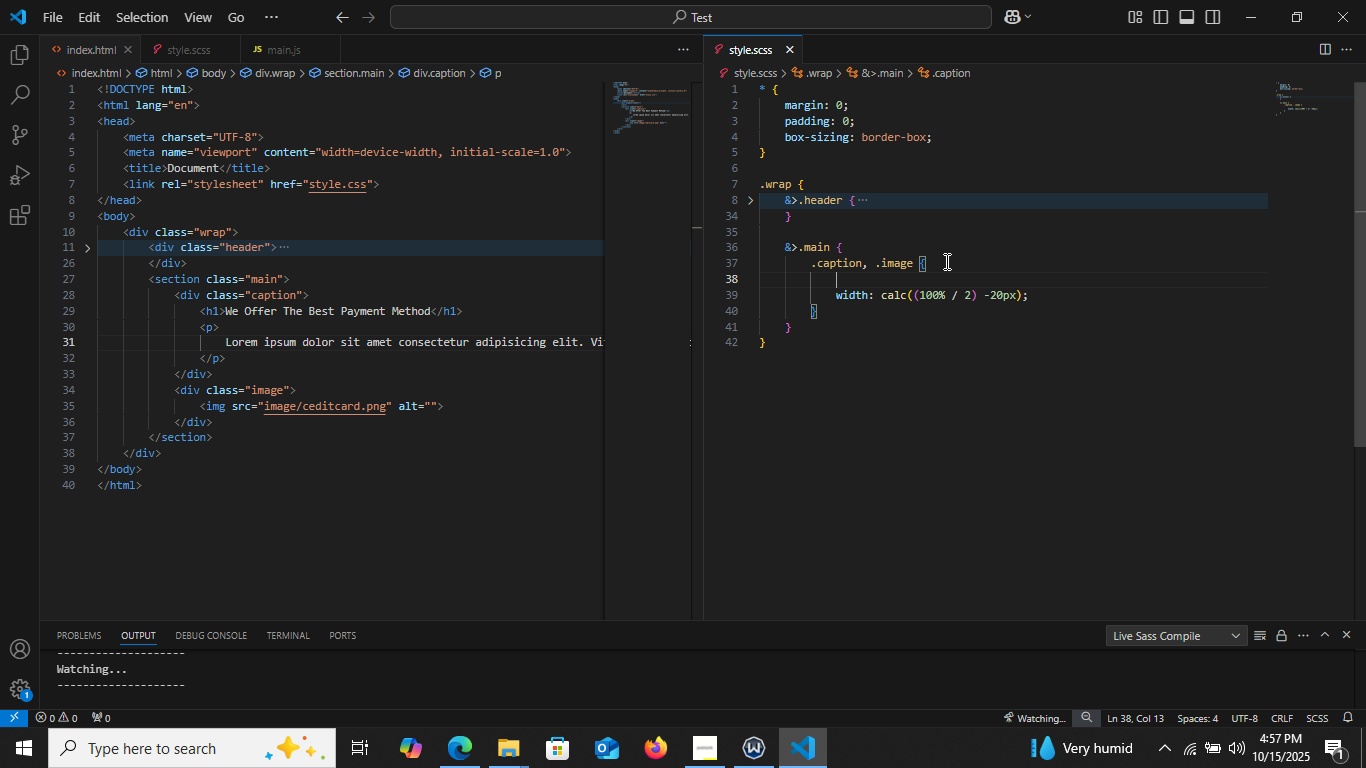 
type(bor)
 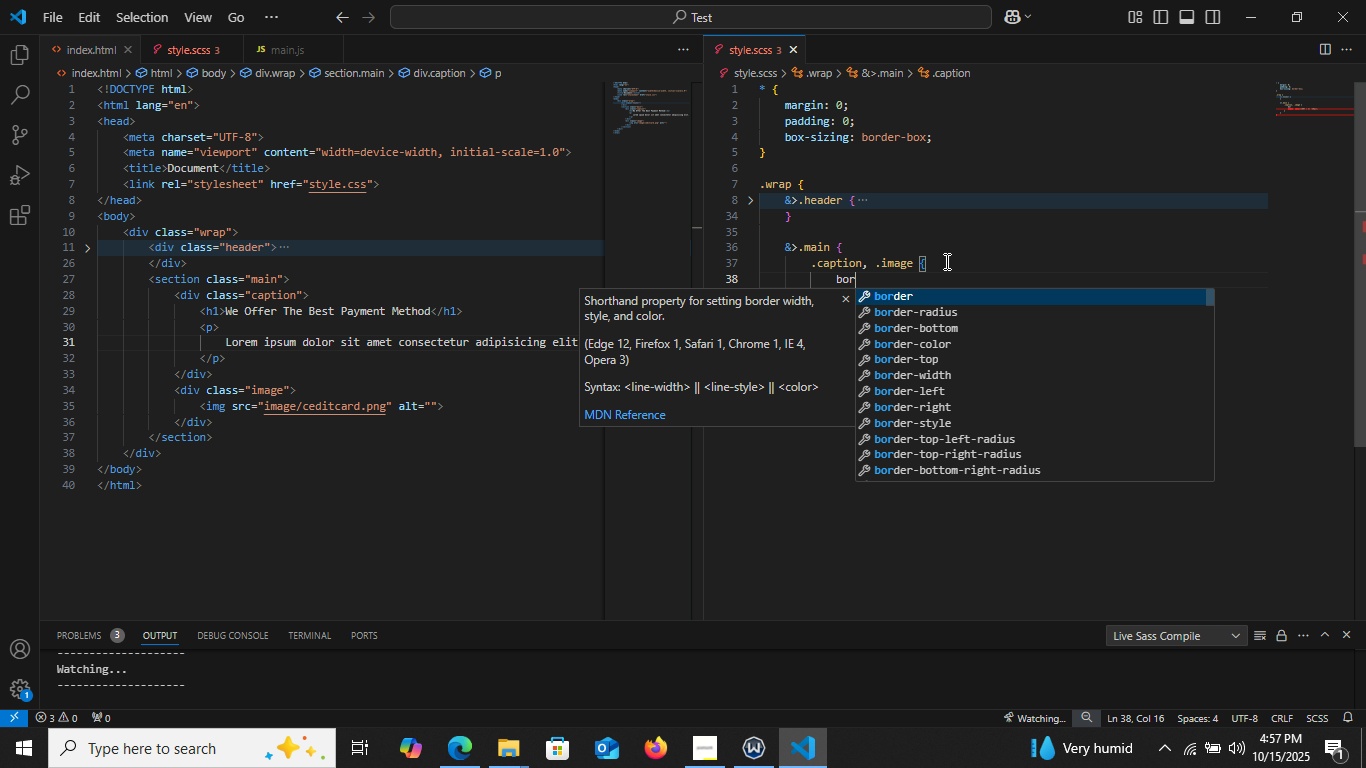 
key(Enter)
 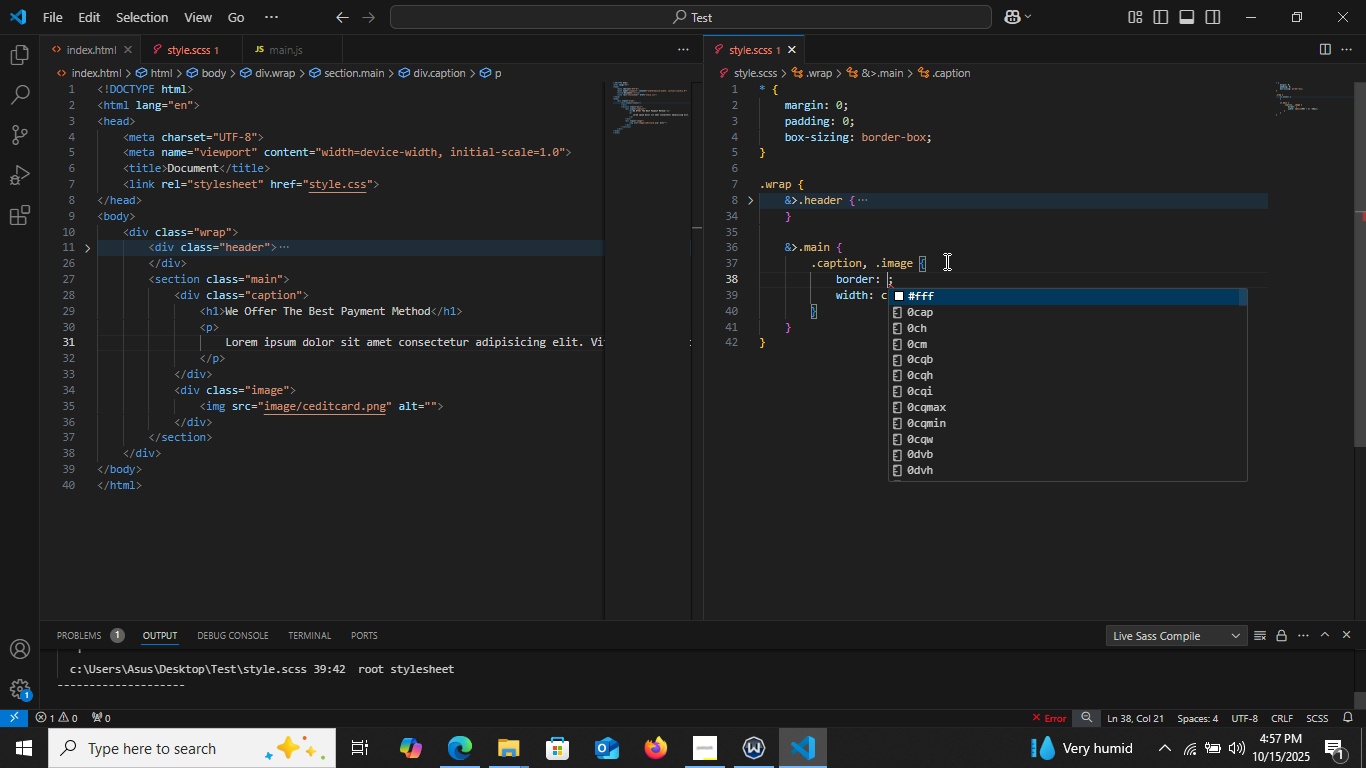 
type(2px solid red)
 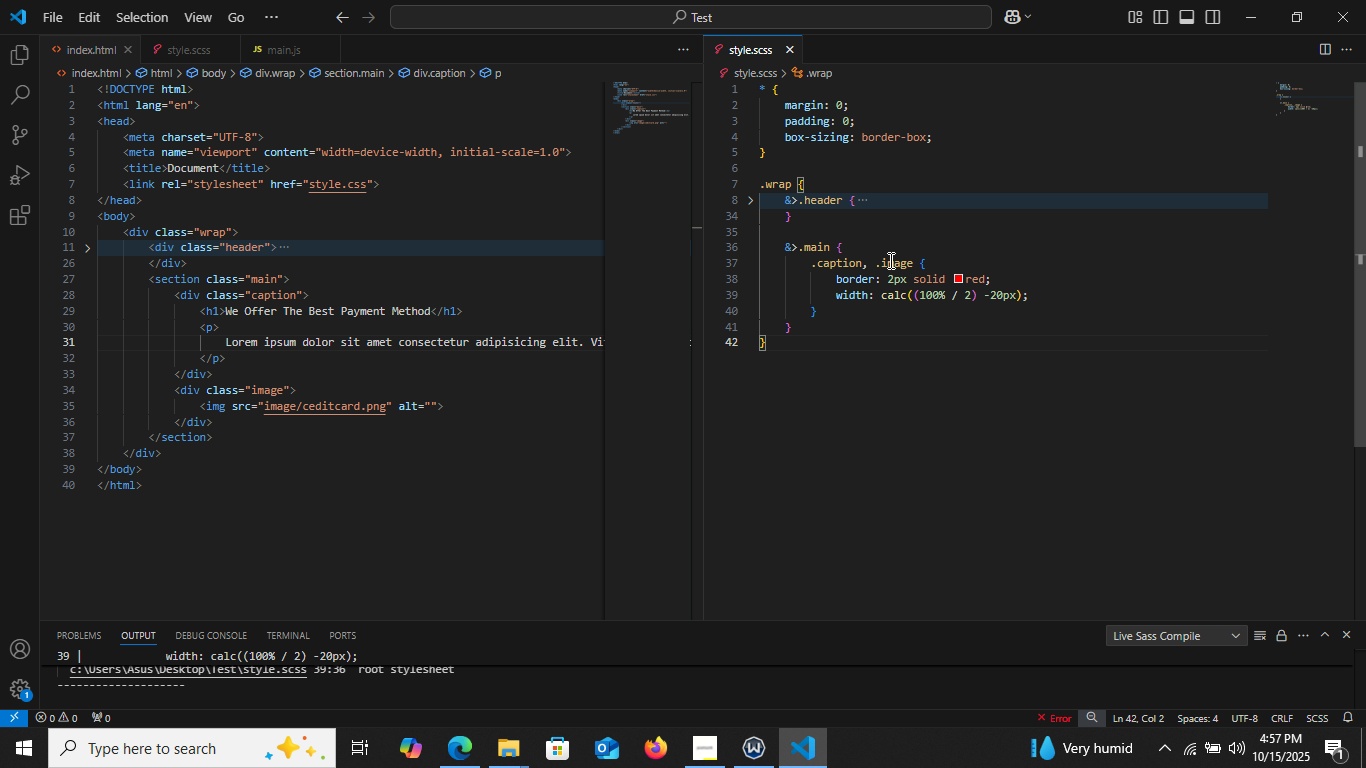 
left_click([889, 249])
 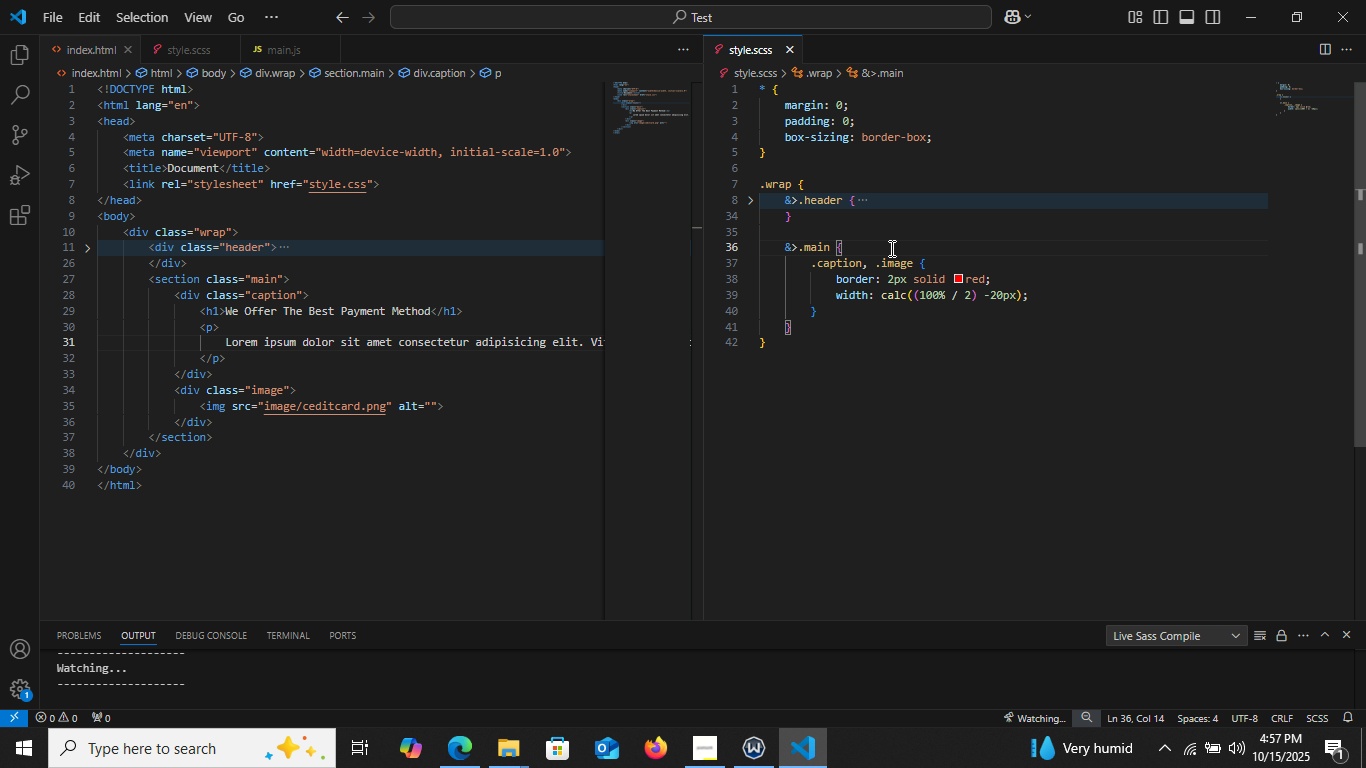 
key(Enter)
 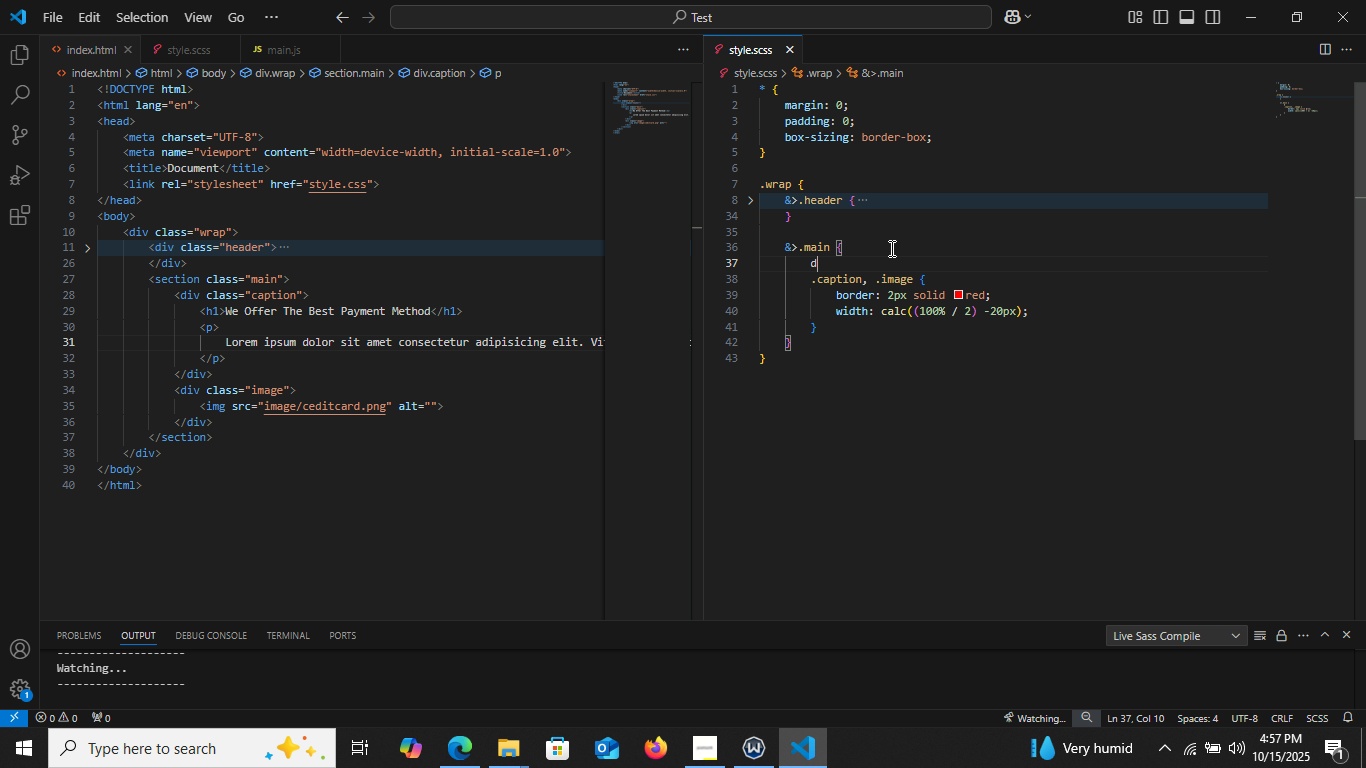 
type(dis)
 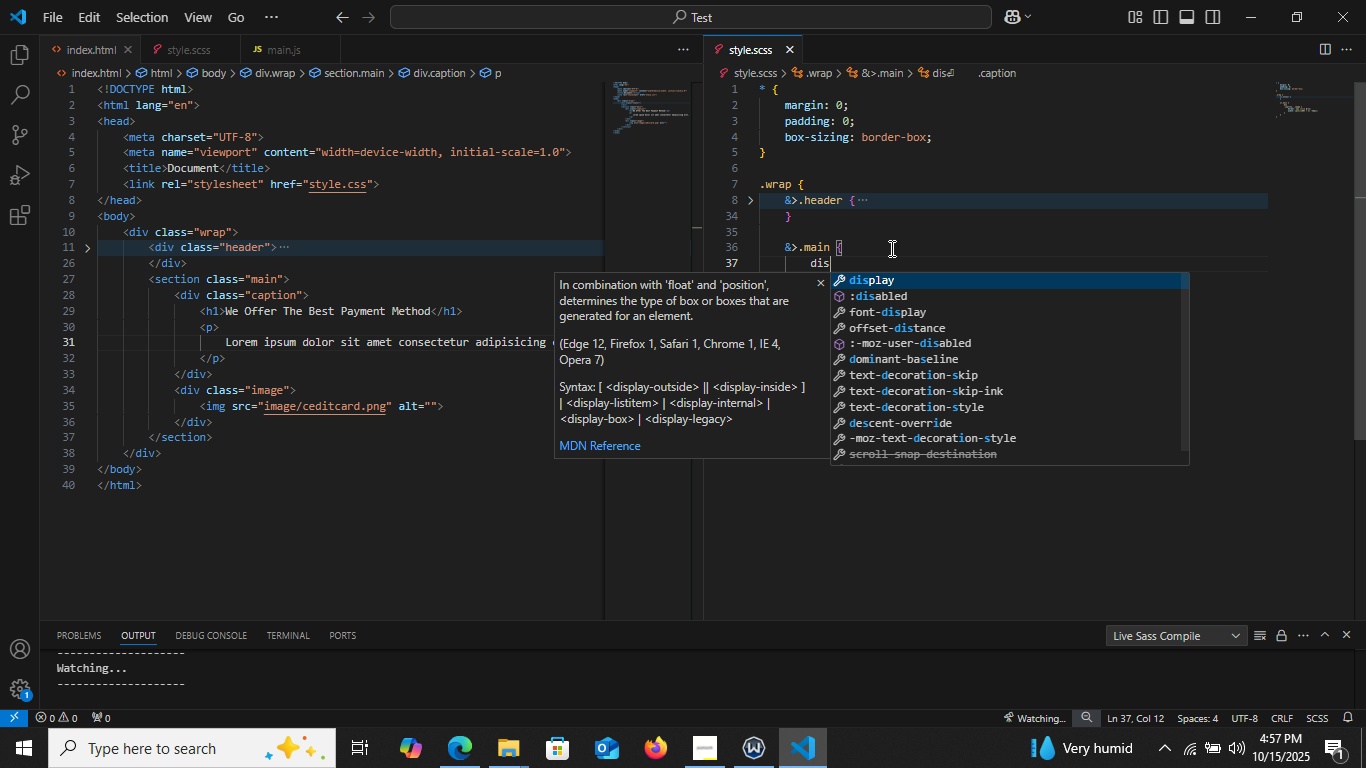 
key(Enter)
 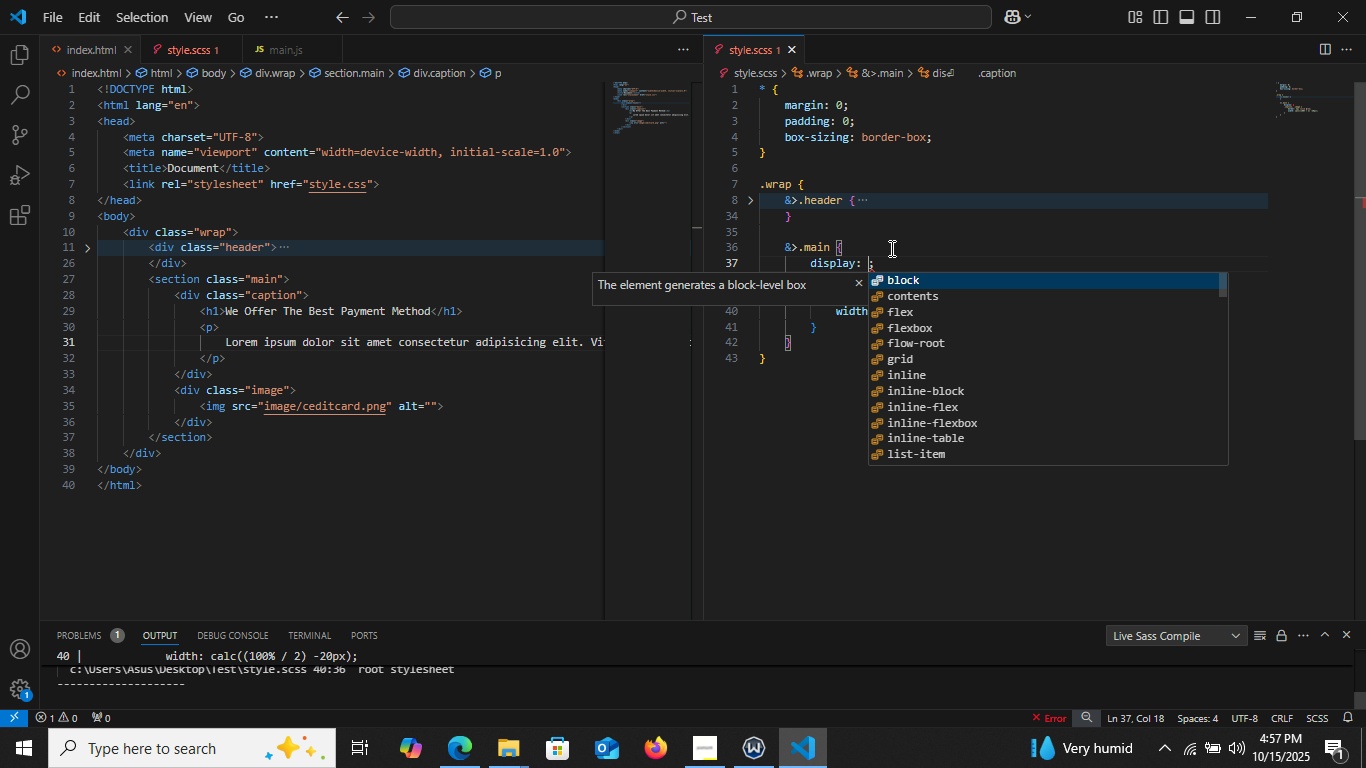 
key(F)
 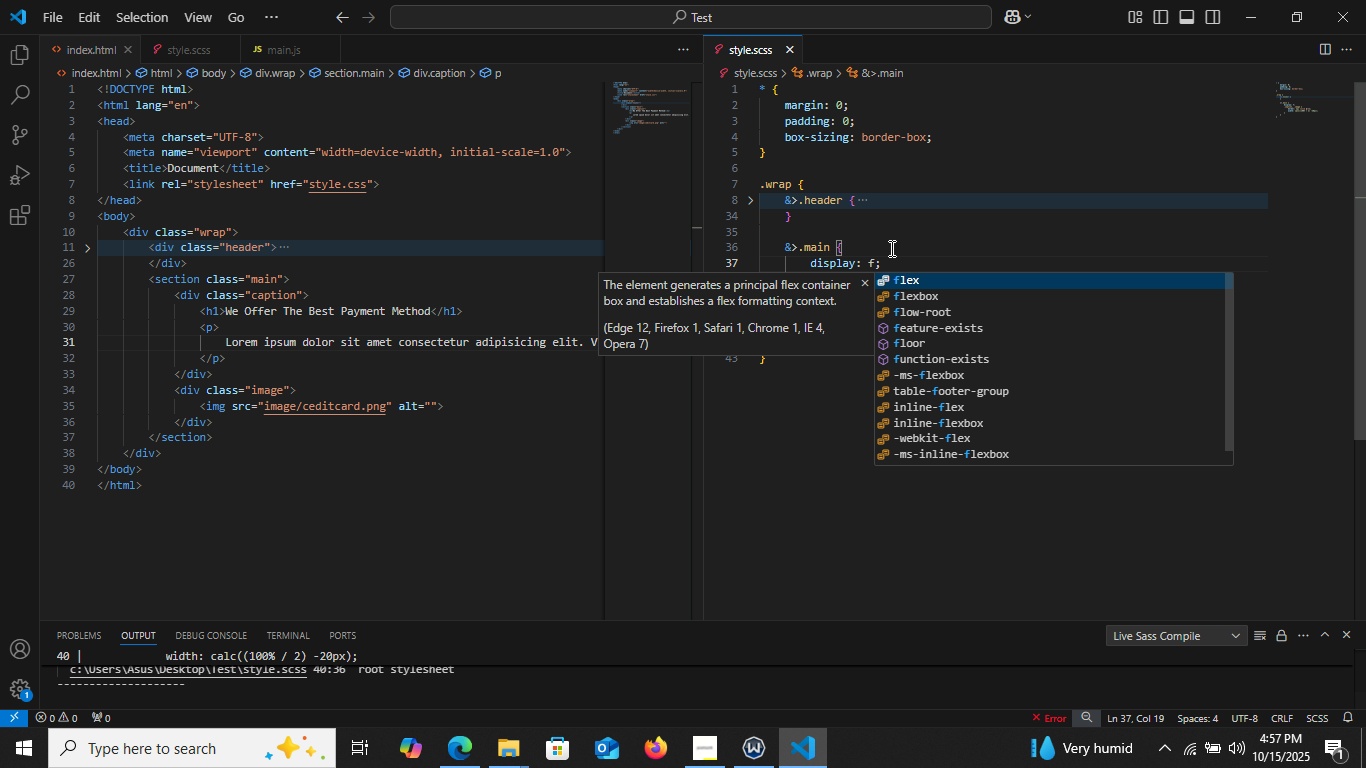 
key(Enter)
 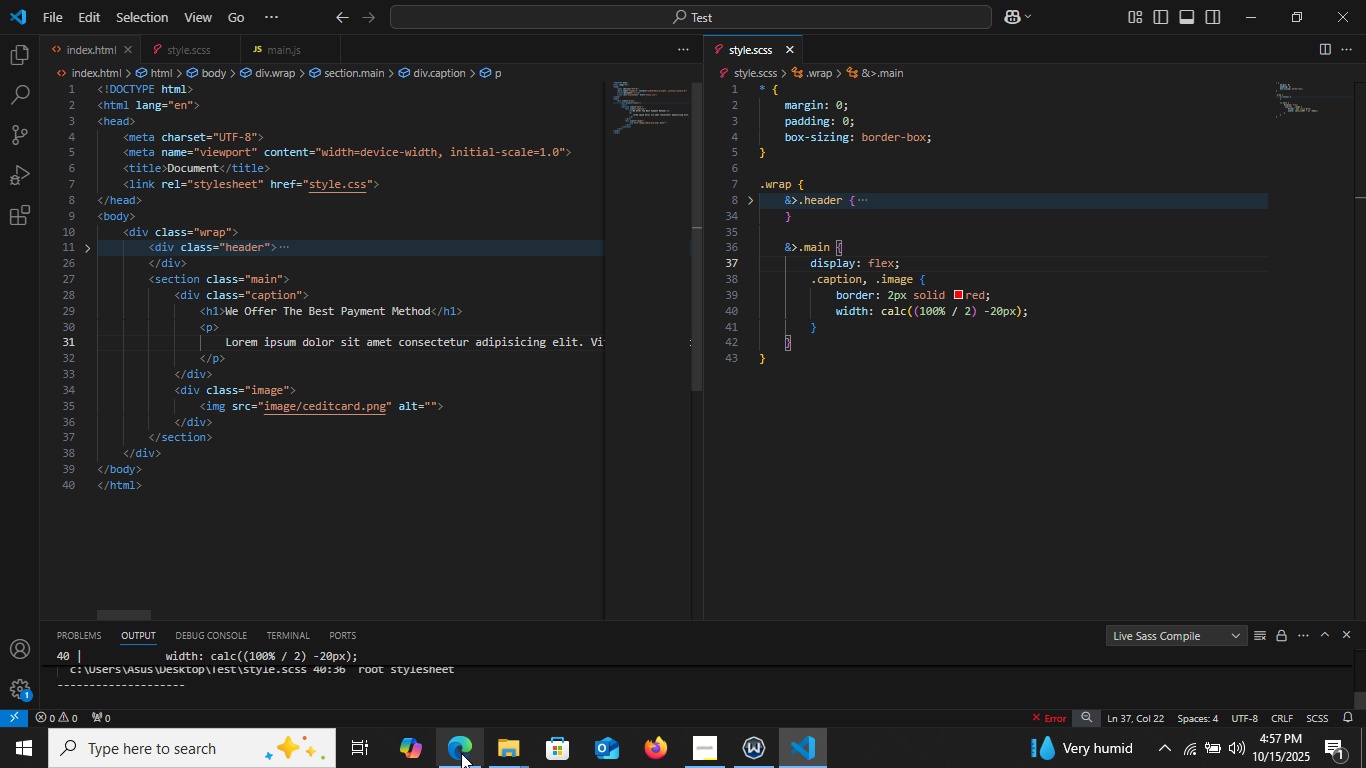 
left_click([469, 767])
 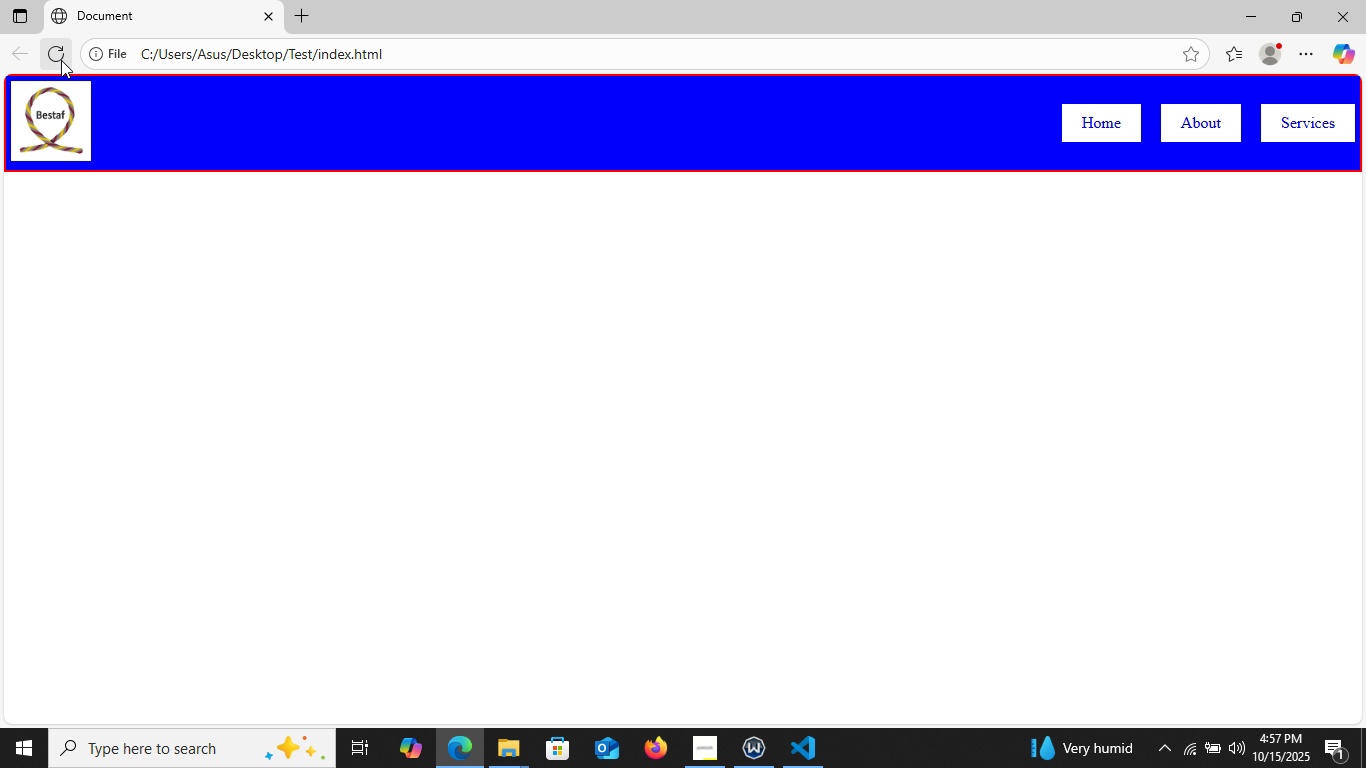 
left_click([60, 59])
 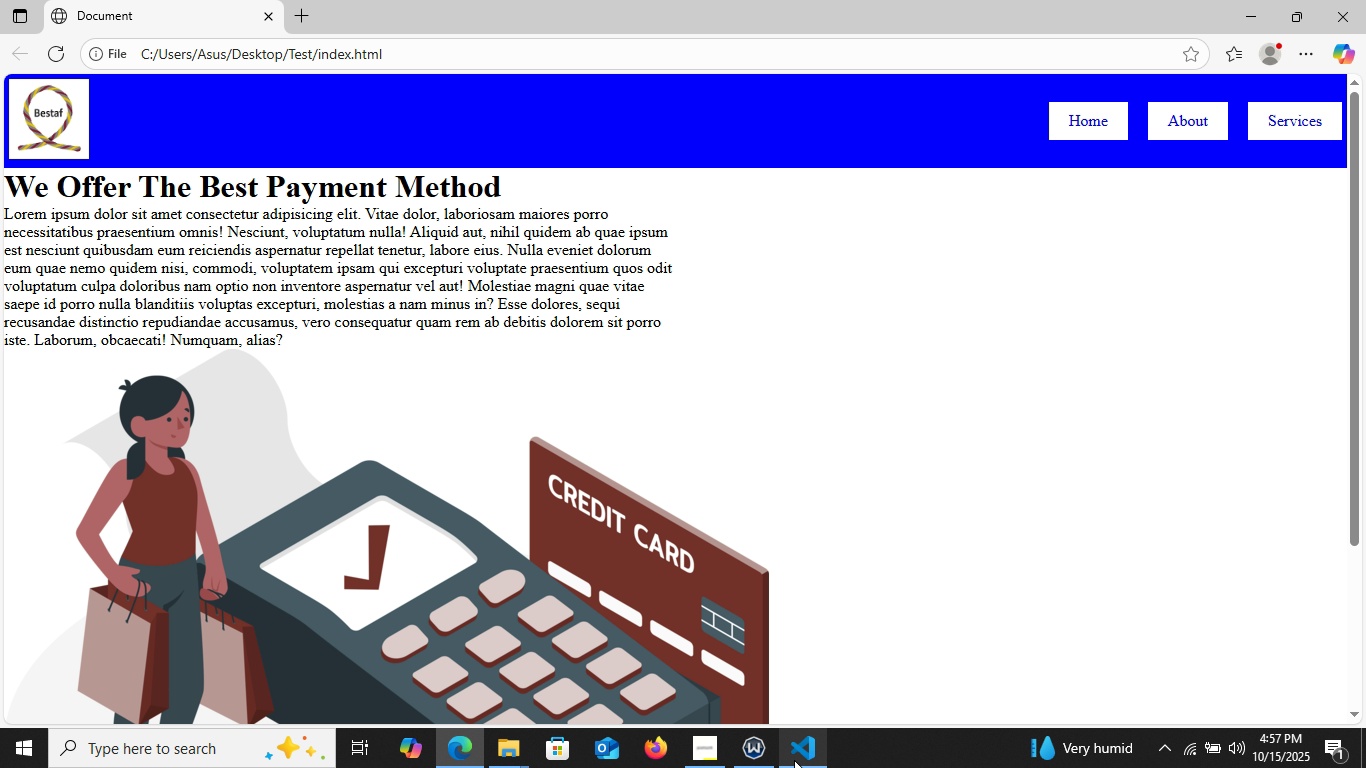 
left_click([794, 760])
 